 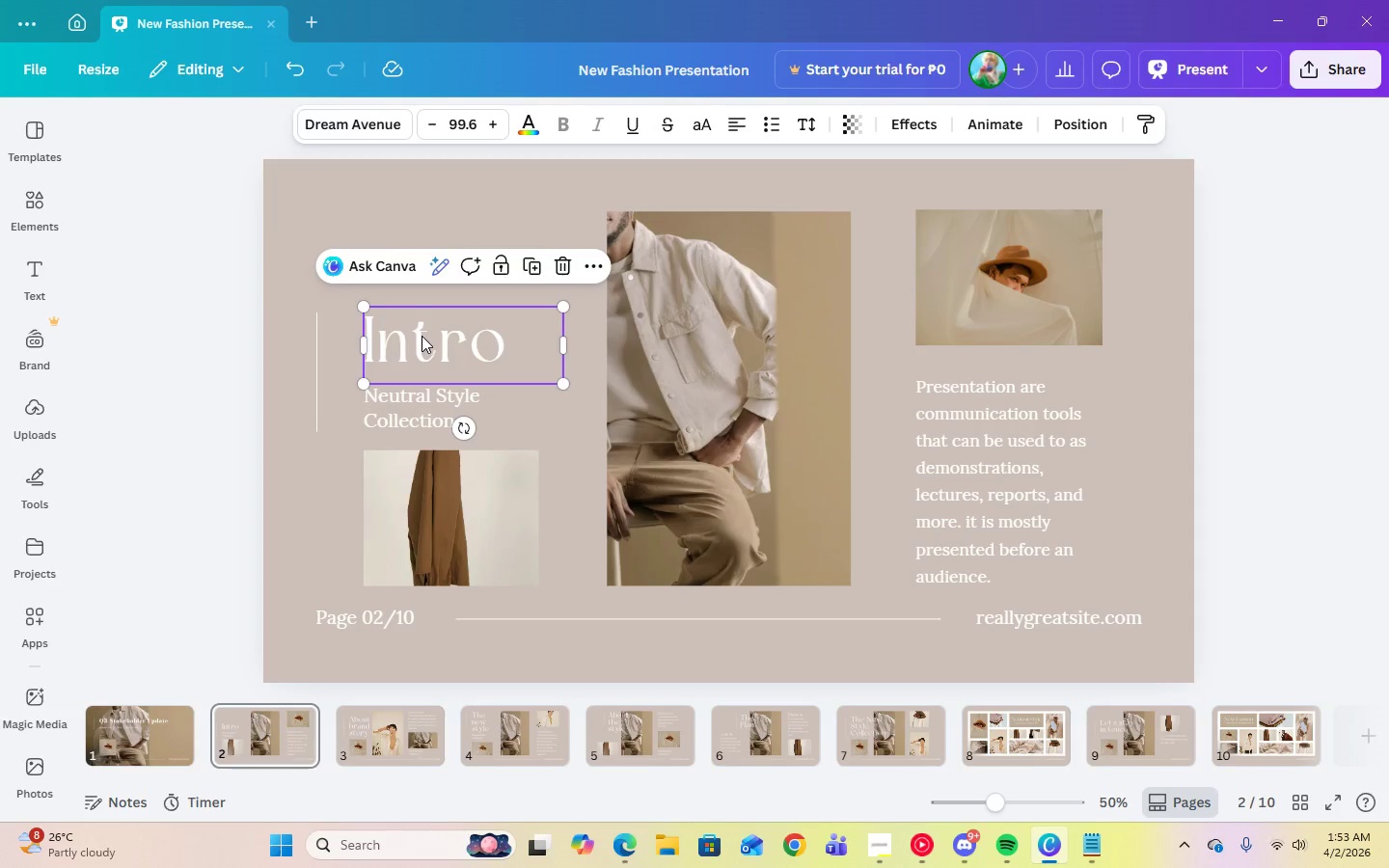 
left_click([358, 114])
 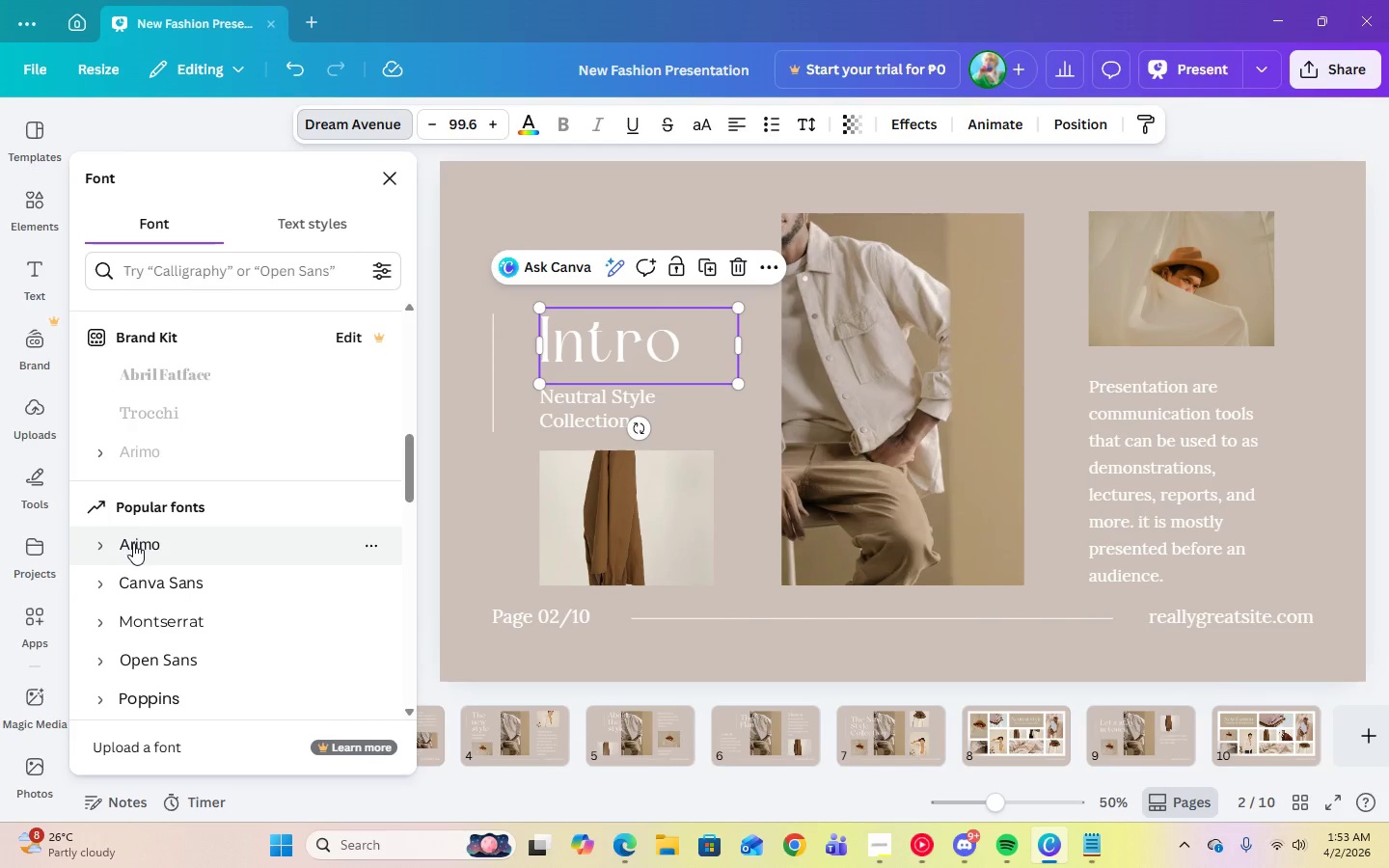 
scroll: coordinate [133, 543], scroll_direction: down, amount: 3.0
 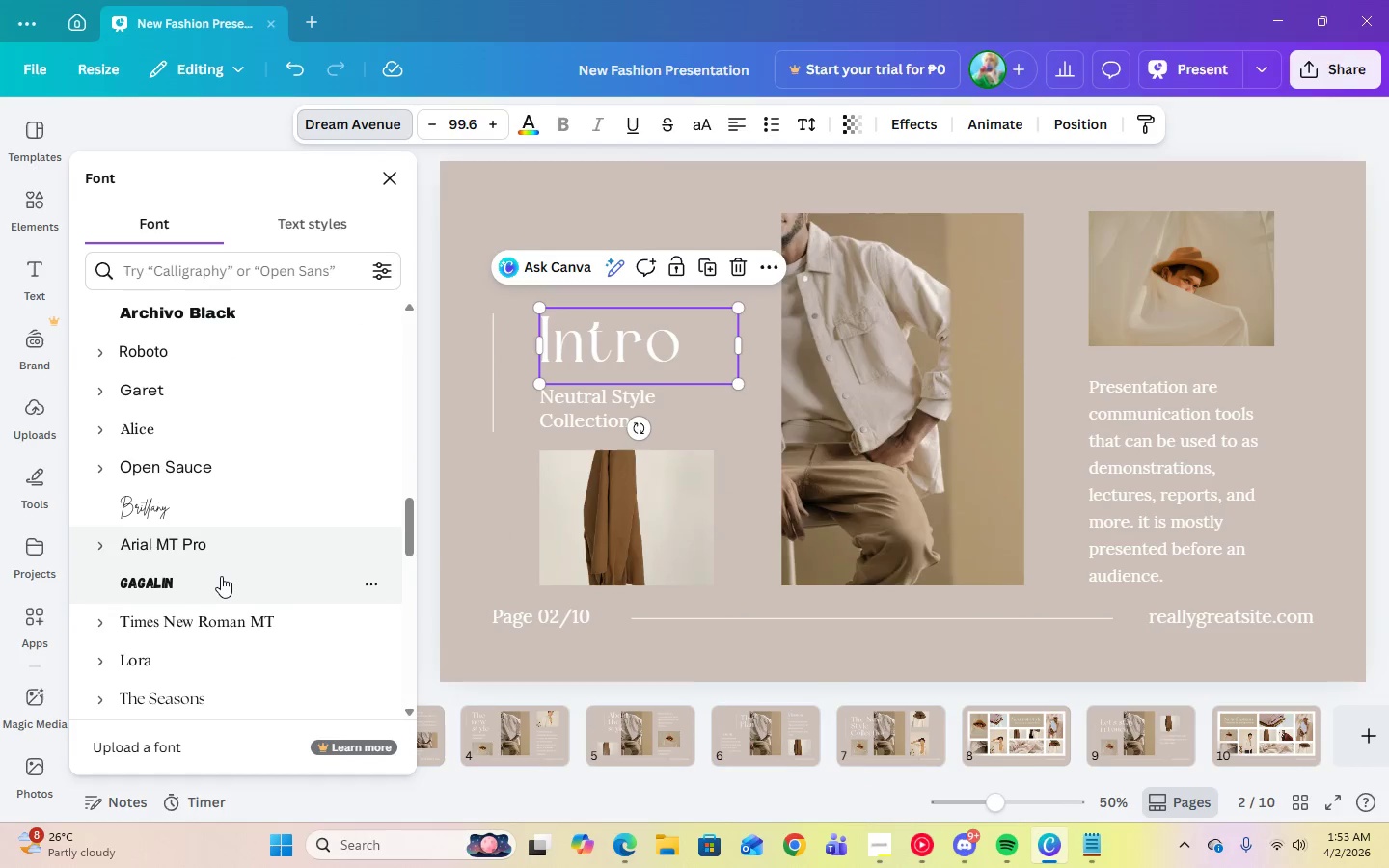 
scroll: coordinate [166, 521], scroll_direction: up, amount: 13.0
 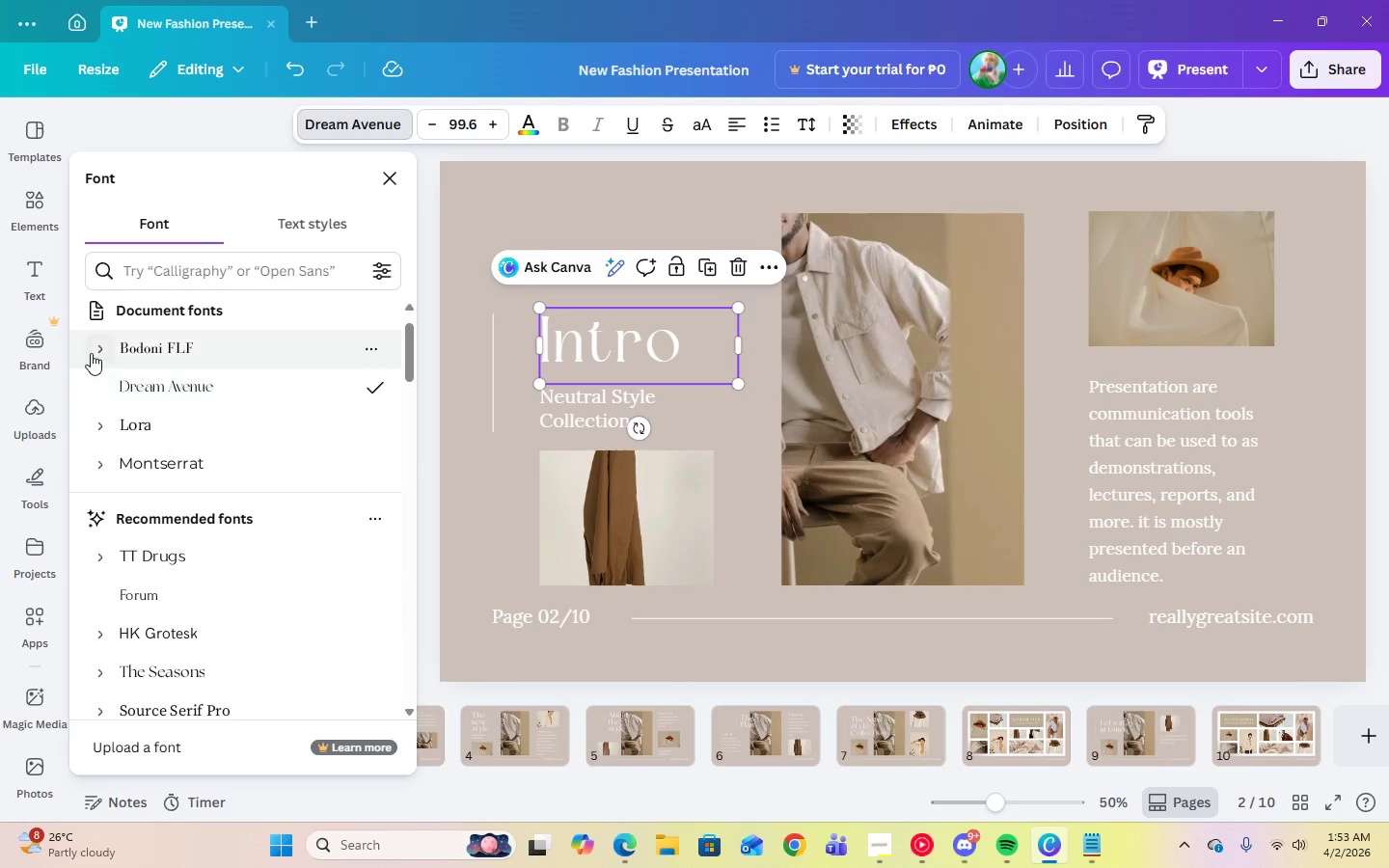 
left_click([97, 351])
 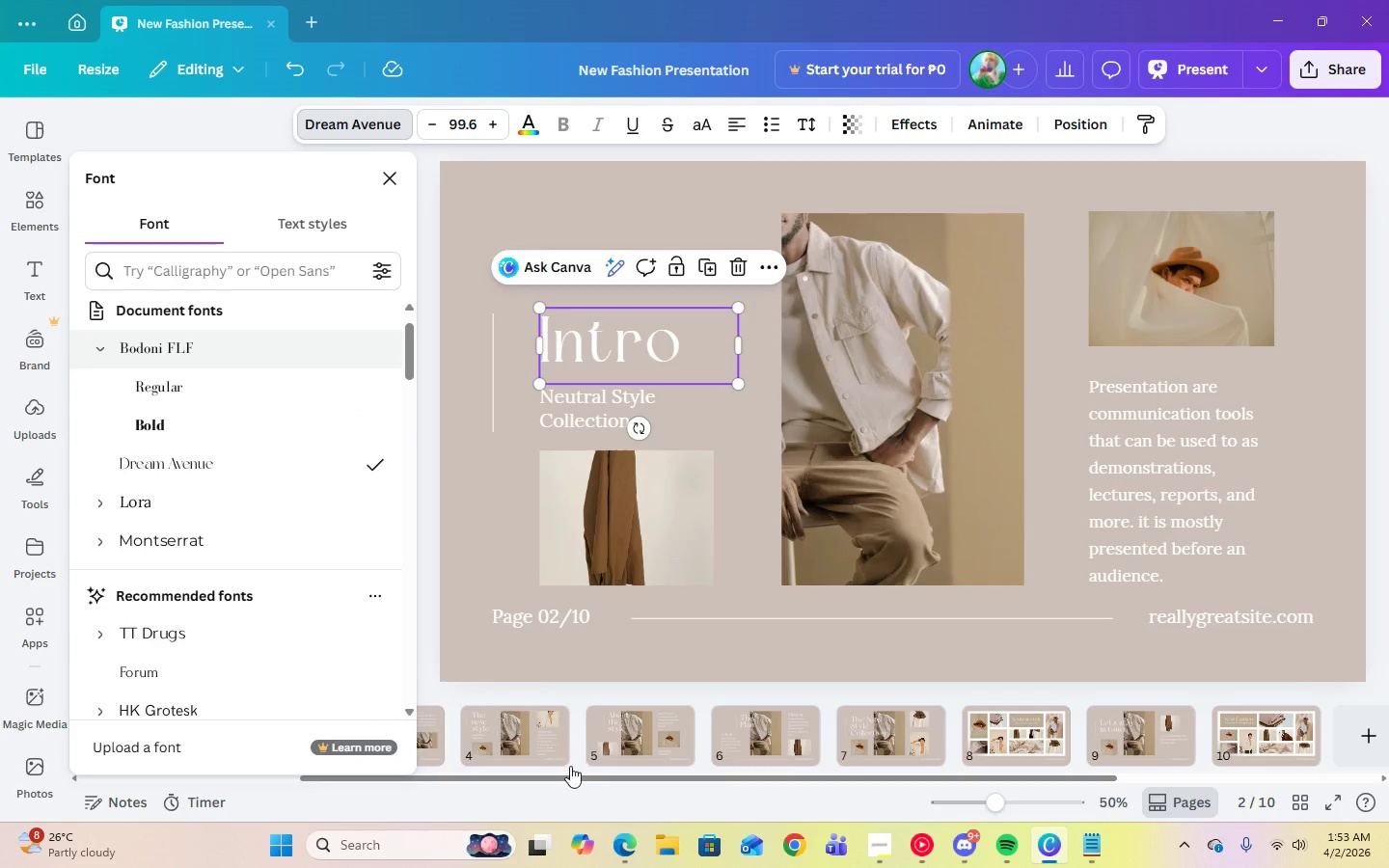 
left_click_drag(start_coordinate=[570, 774], to_coordinate=[340, 783])
 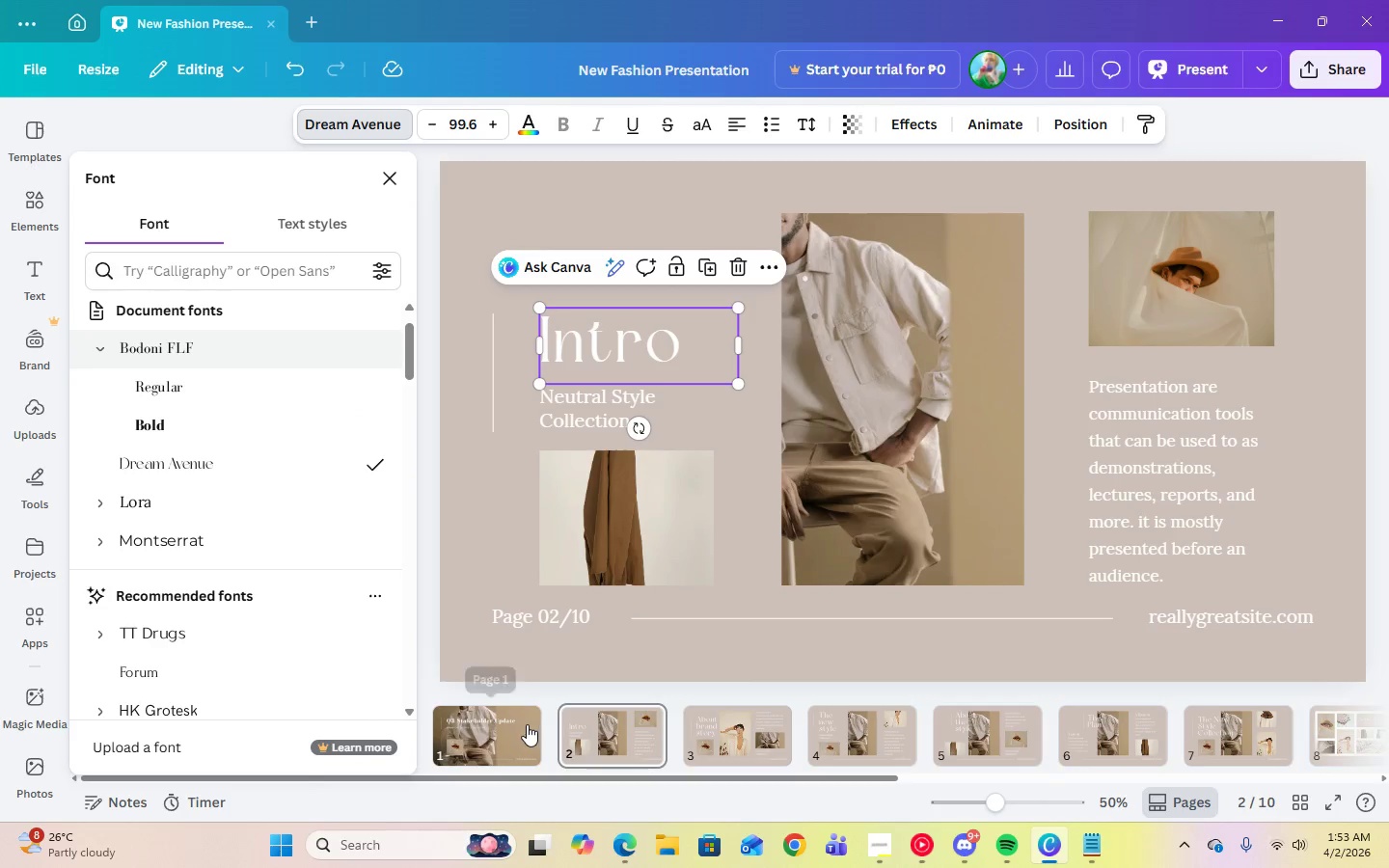 
left_click([527, 724])
 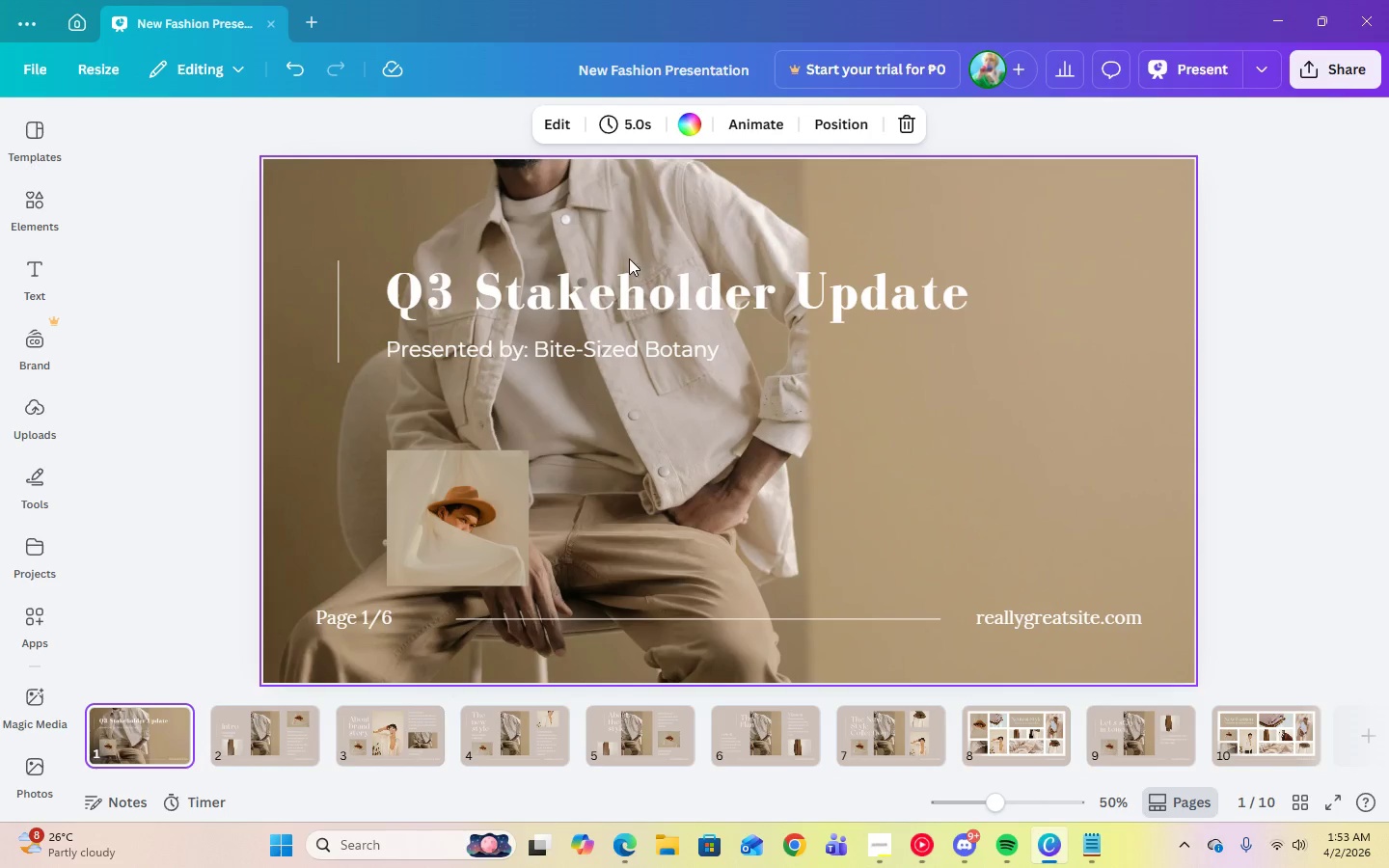 
left_click([613, 289])
 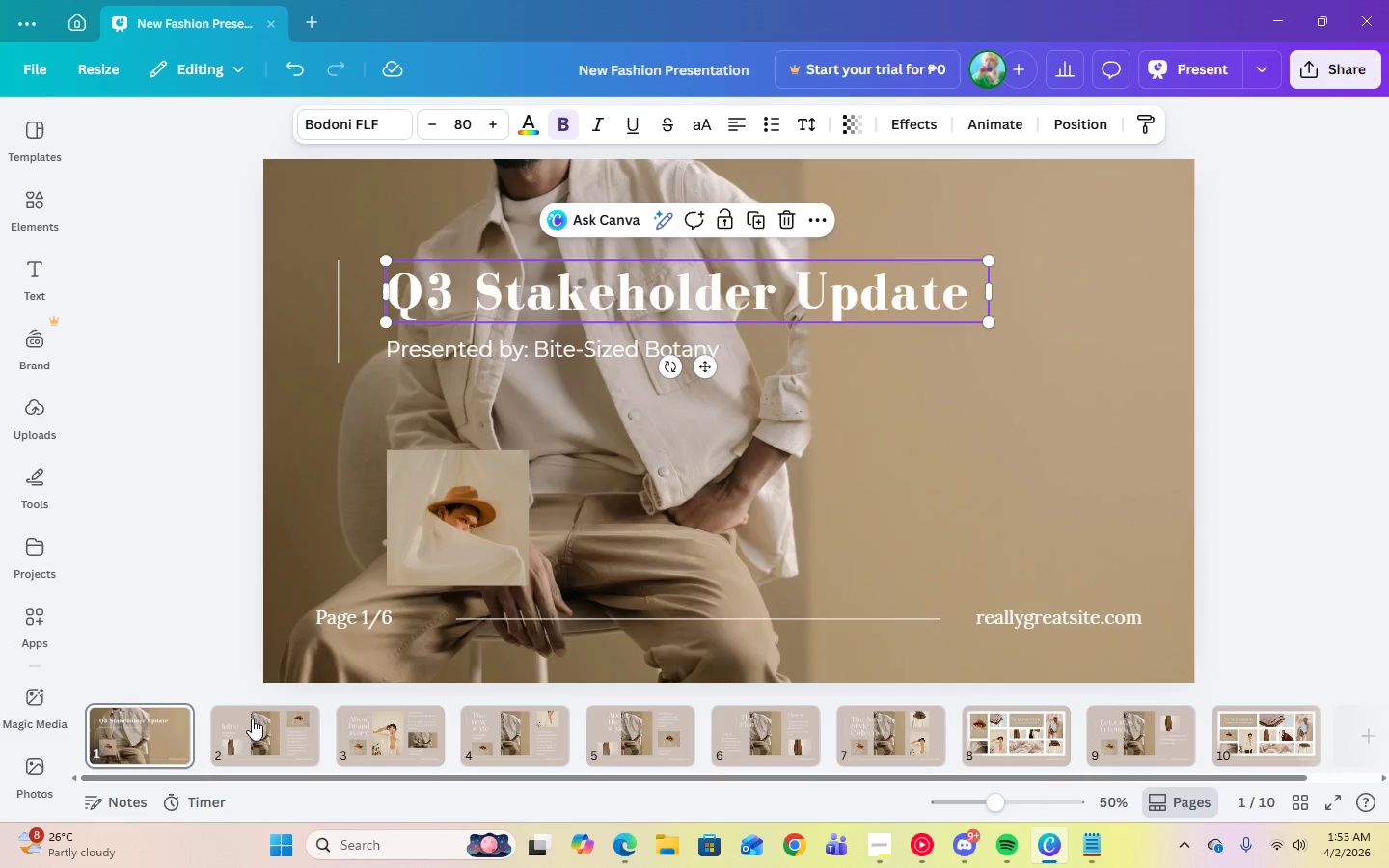 
left_click([256, 720])
 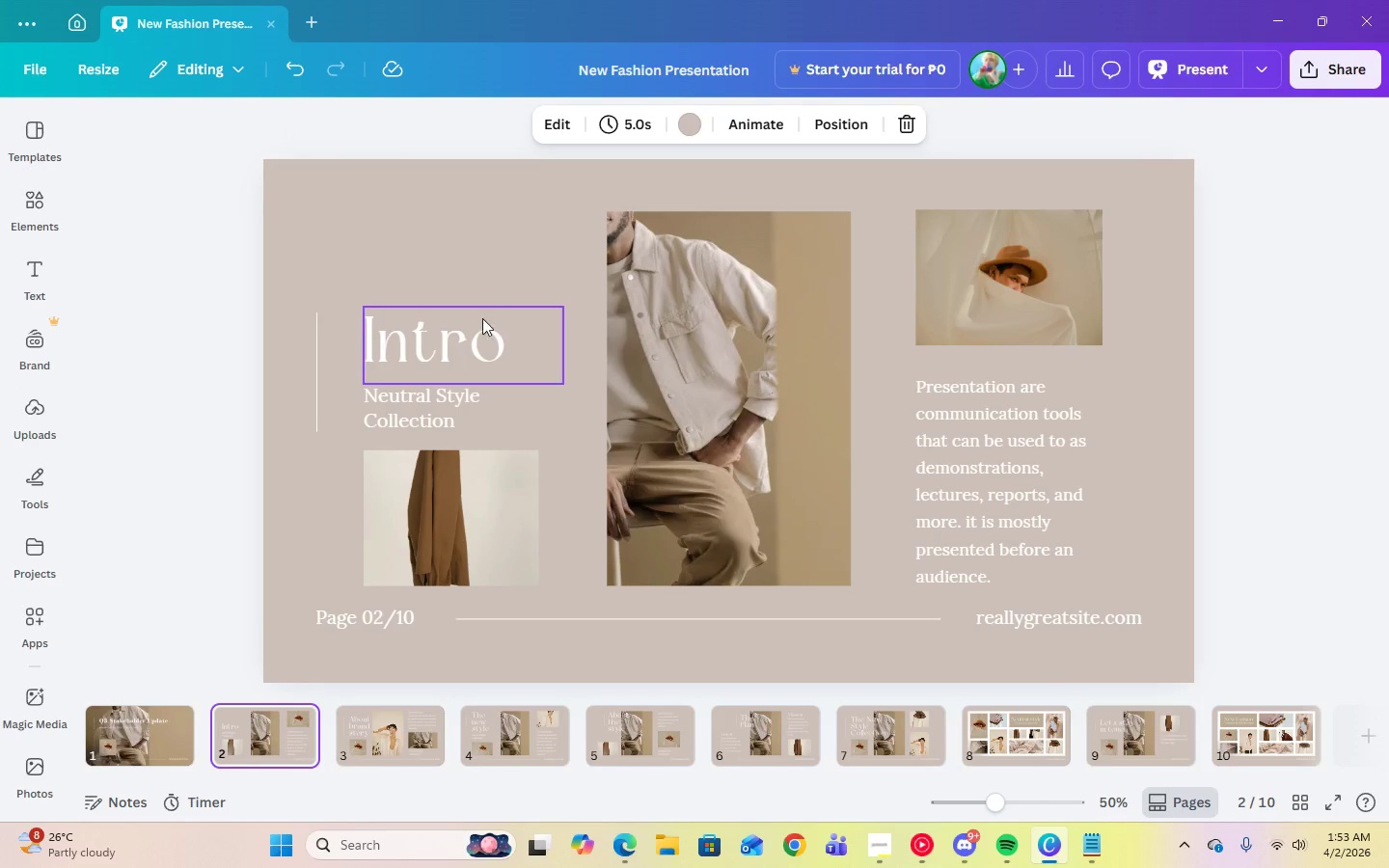 
left_click([463, 335])
 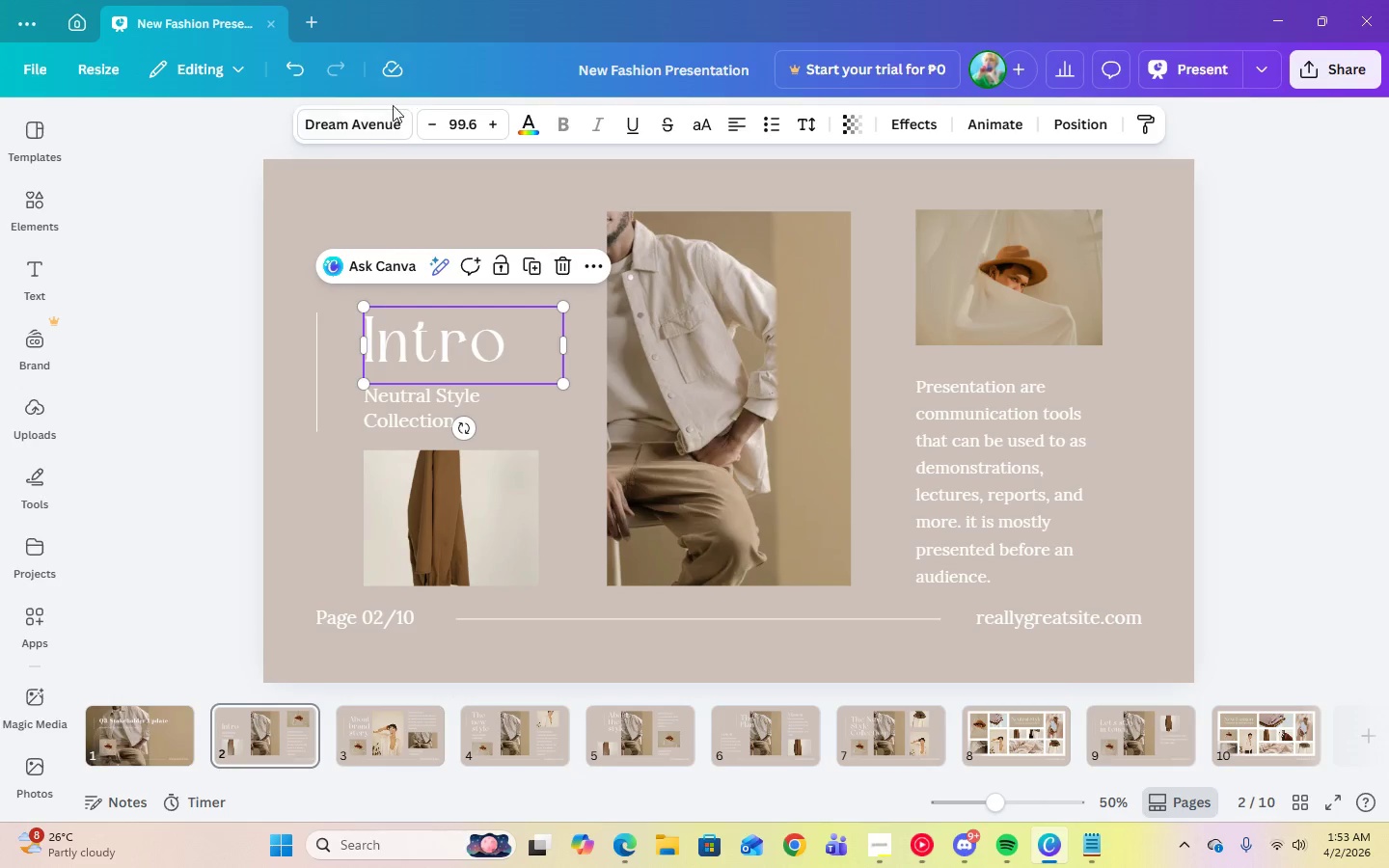 
left_click([360, 124])
 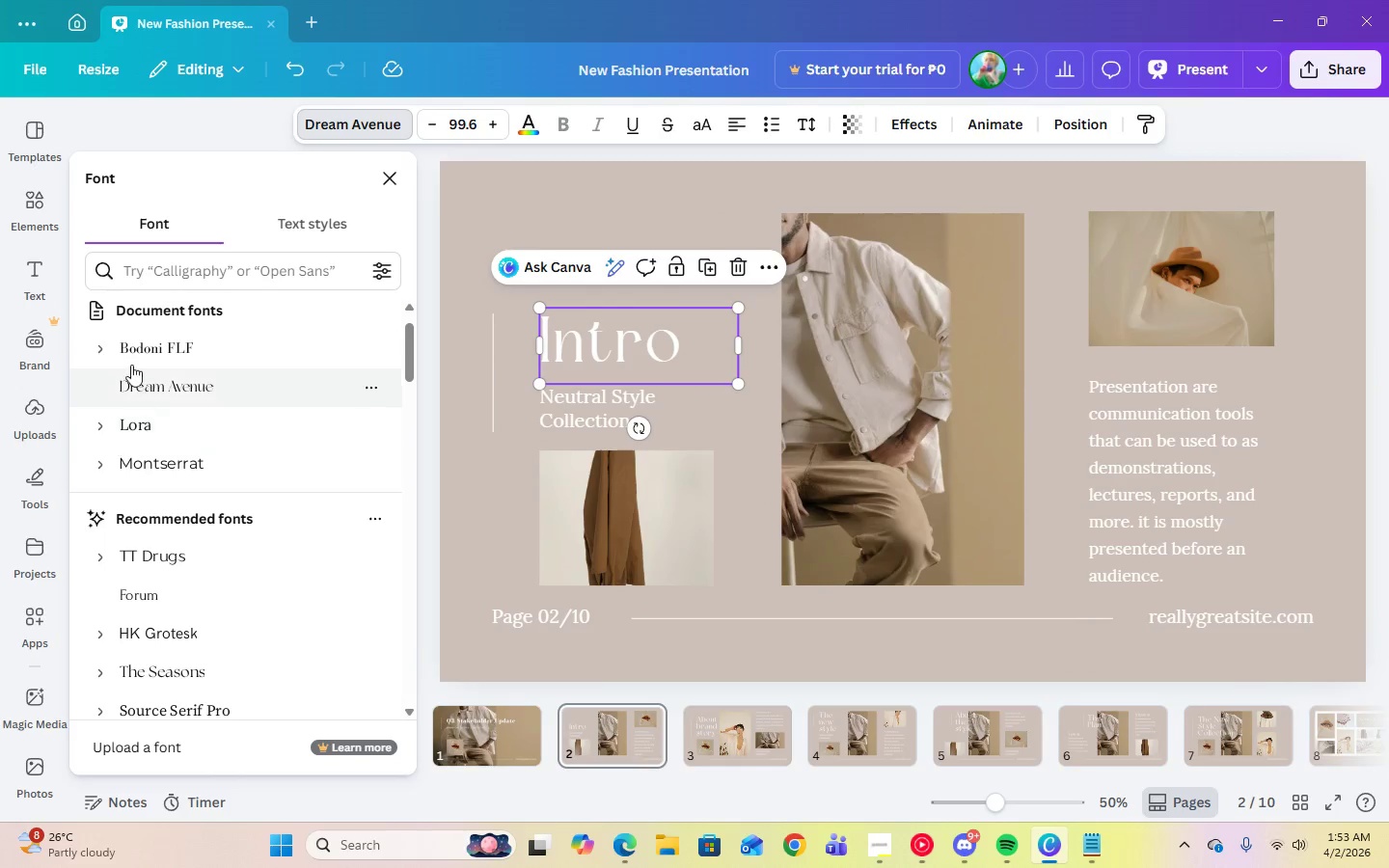 
left_click([101, 350])
 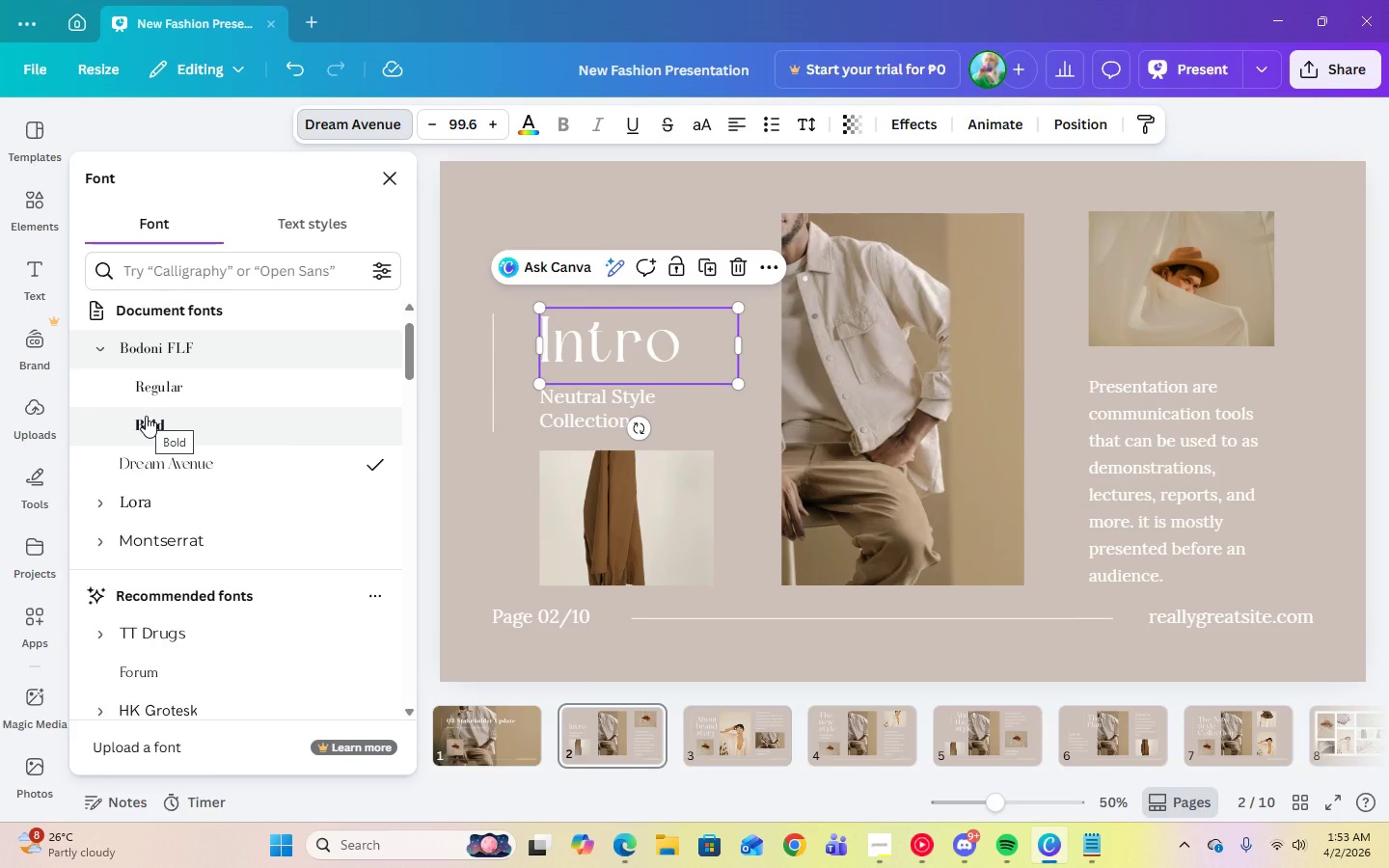 
left_click([146, 416])
 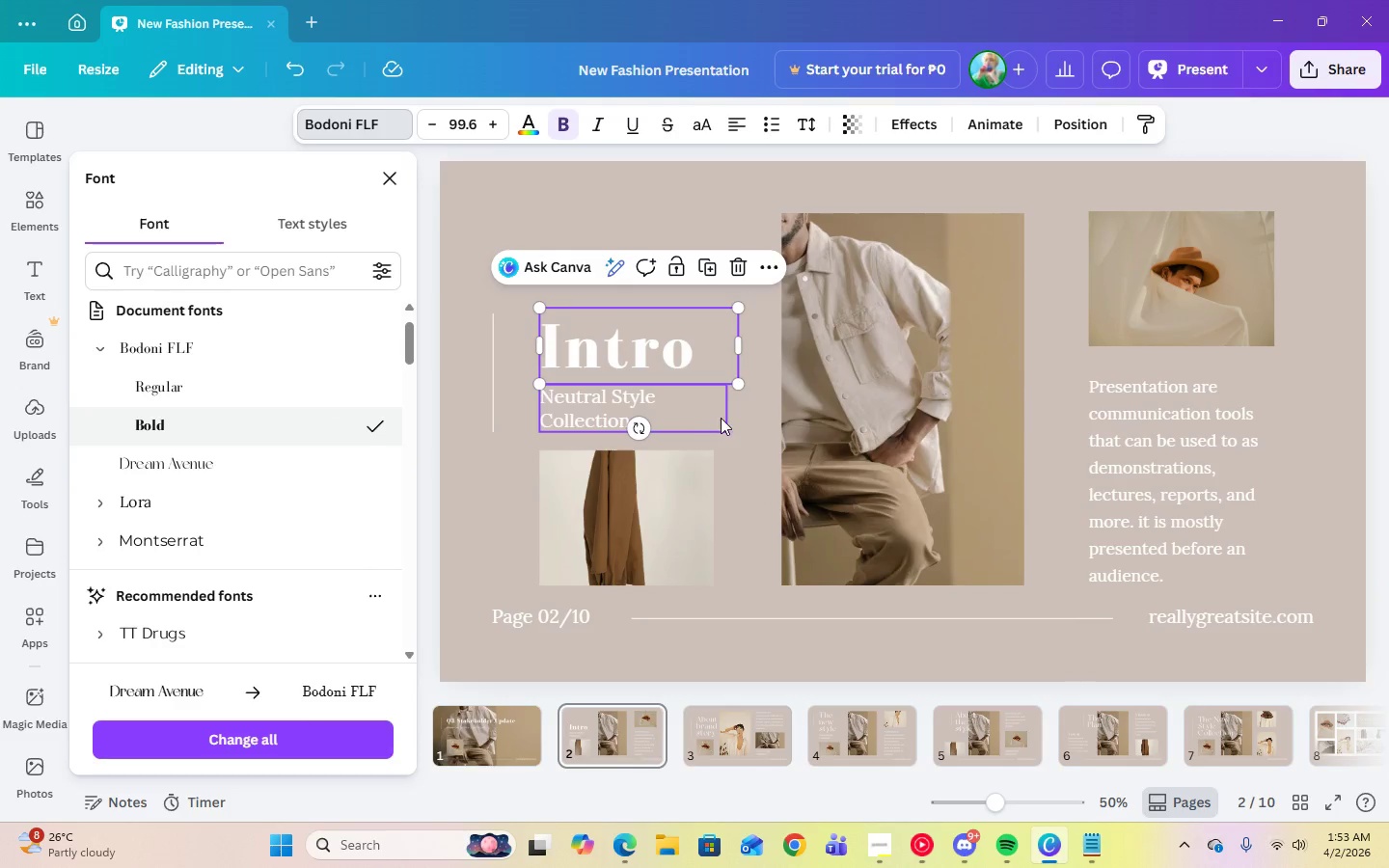 
left_click([737, 419])
 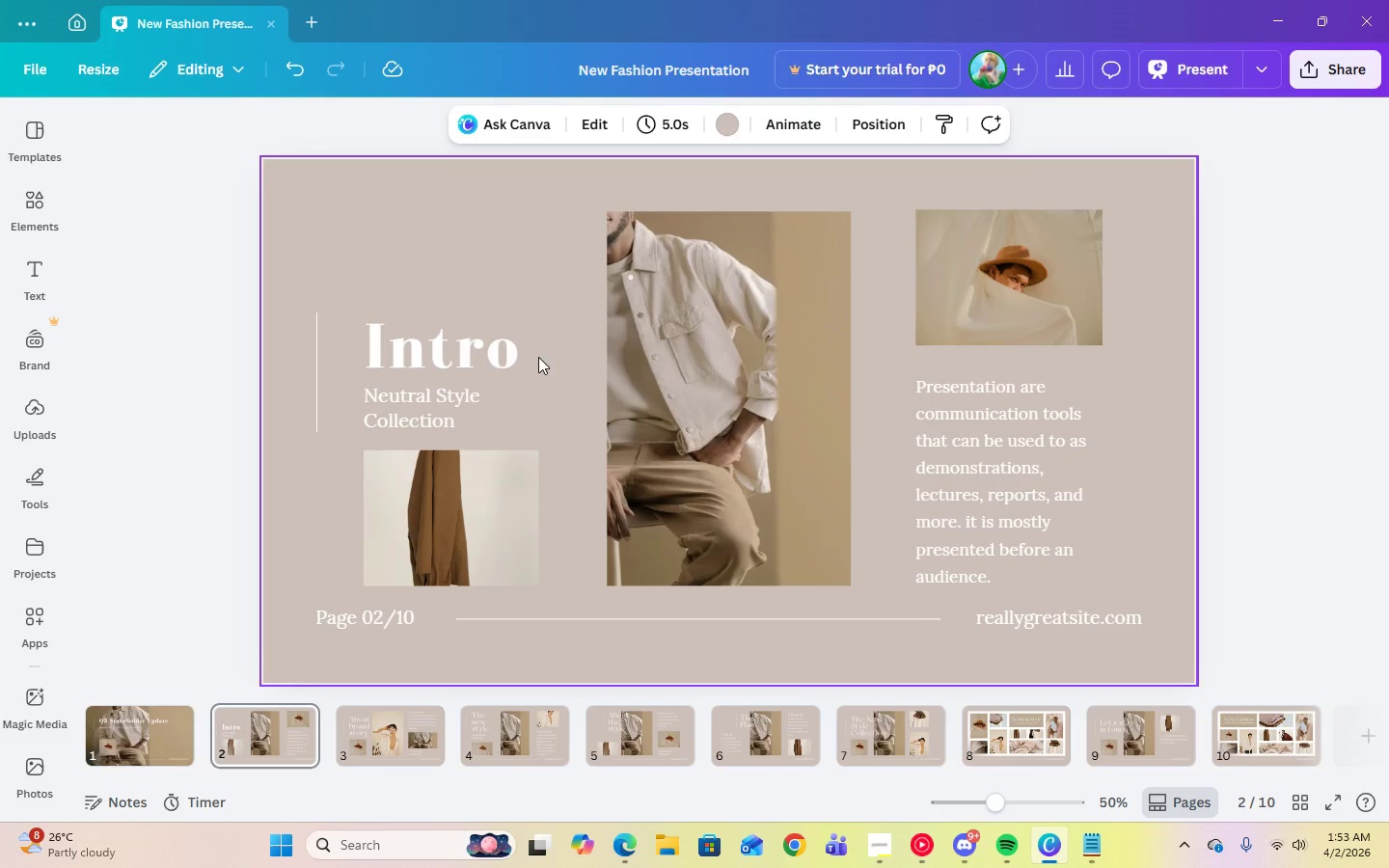 
left_click([478, 341])
 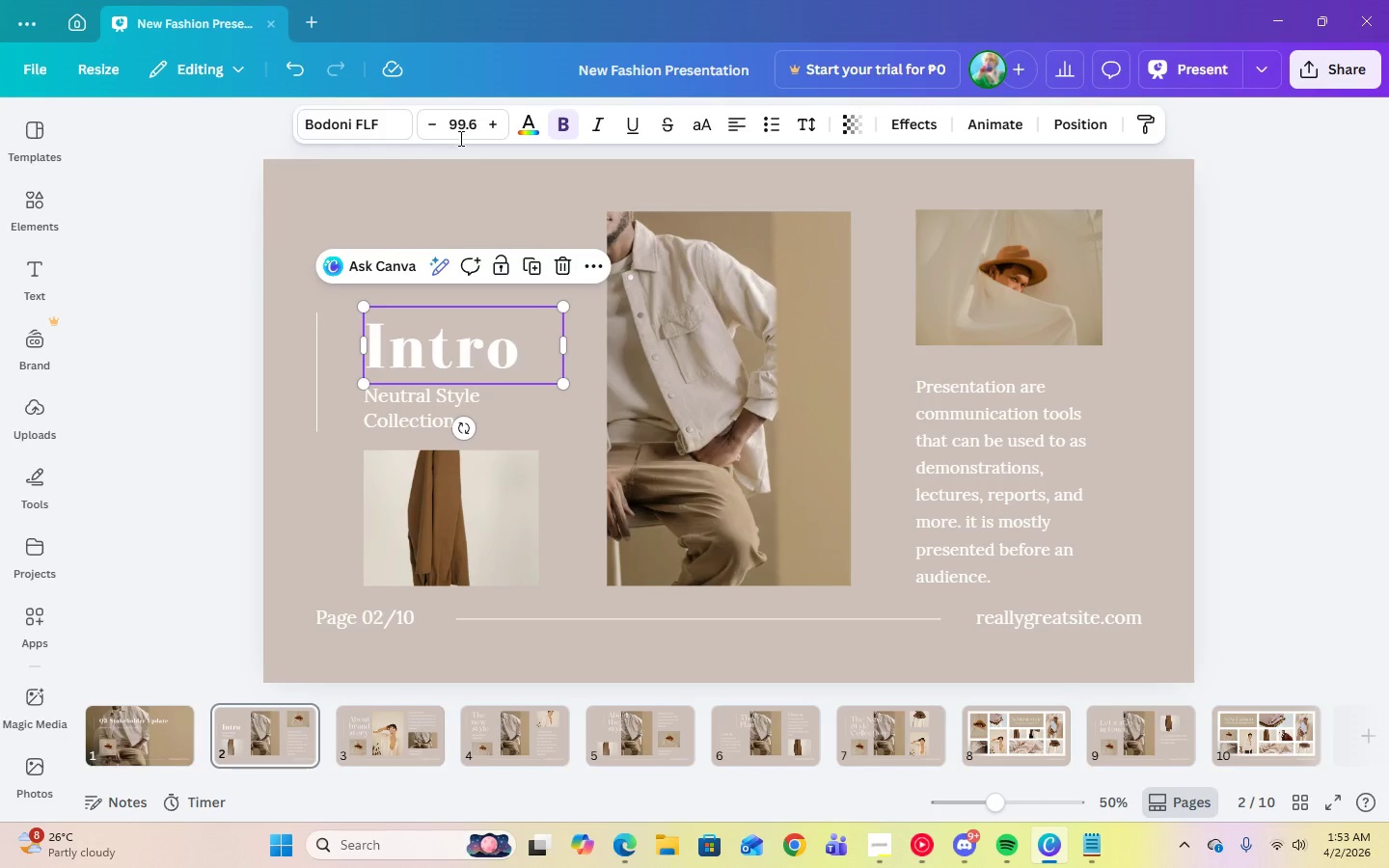 
left_click([459, 133])
 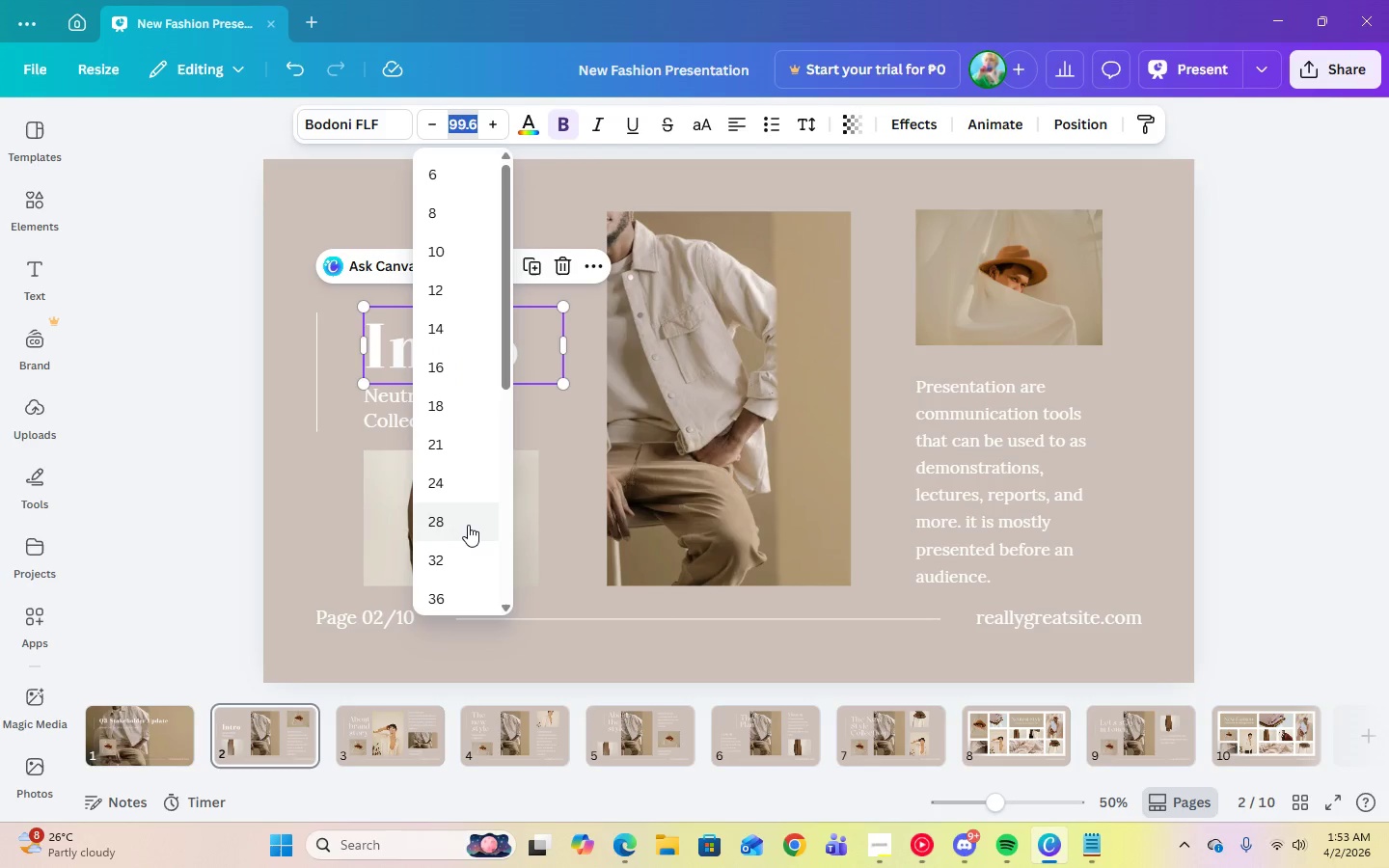 
scroll: coordinate [464, 507], scroll_direction: down, amount: 3.0
 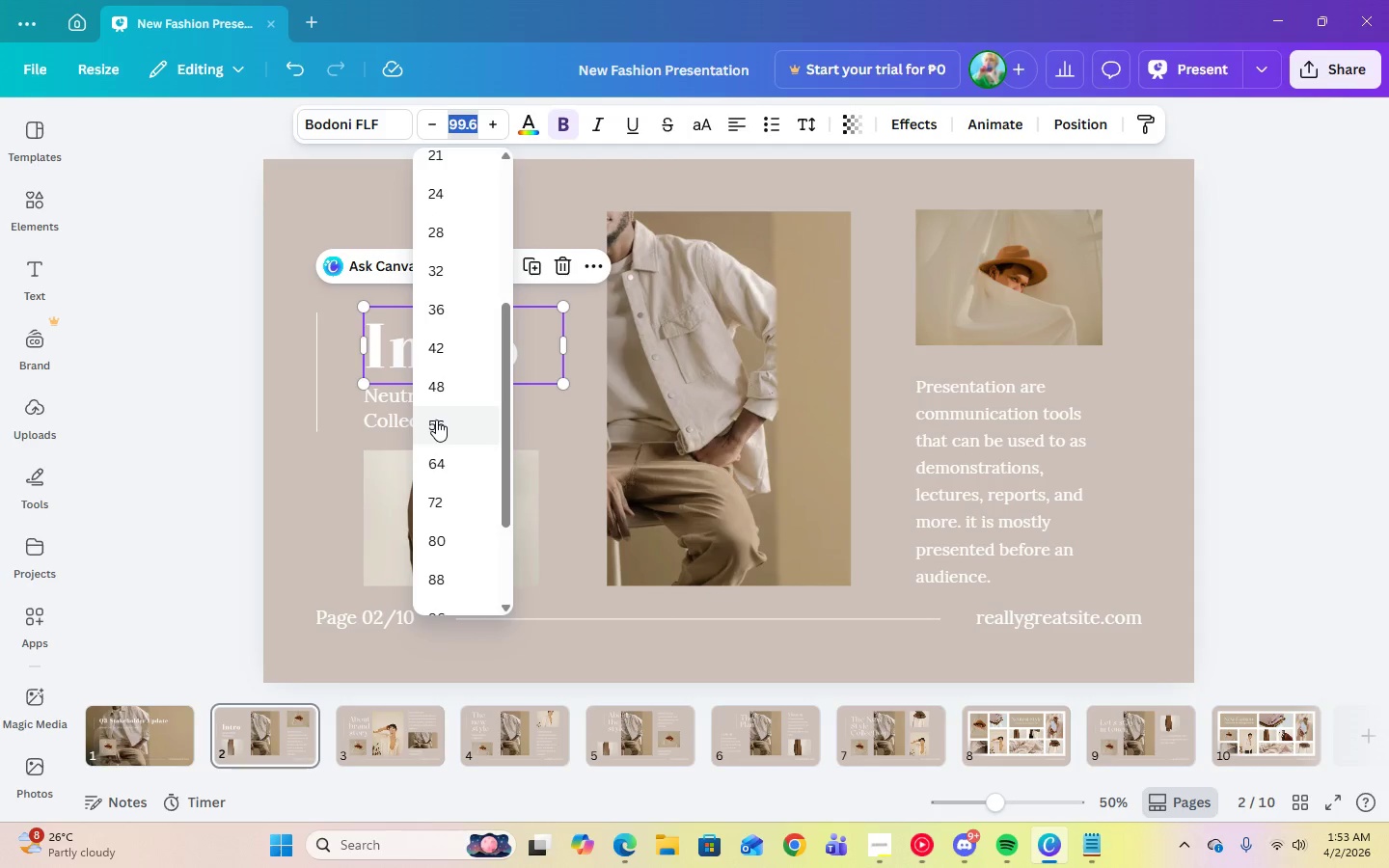 
left_click([436, 420])
 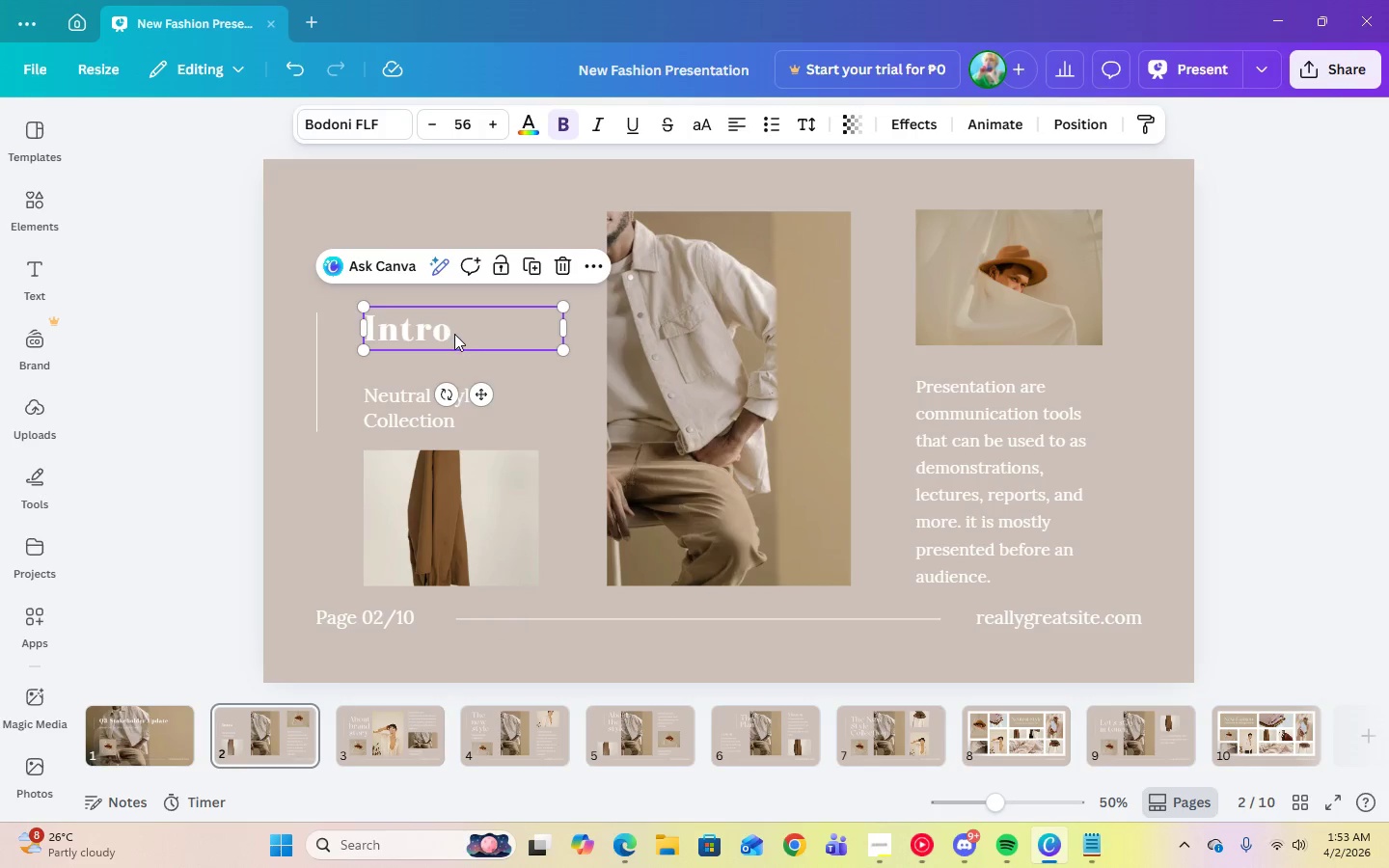 
left_click([452, 334])
 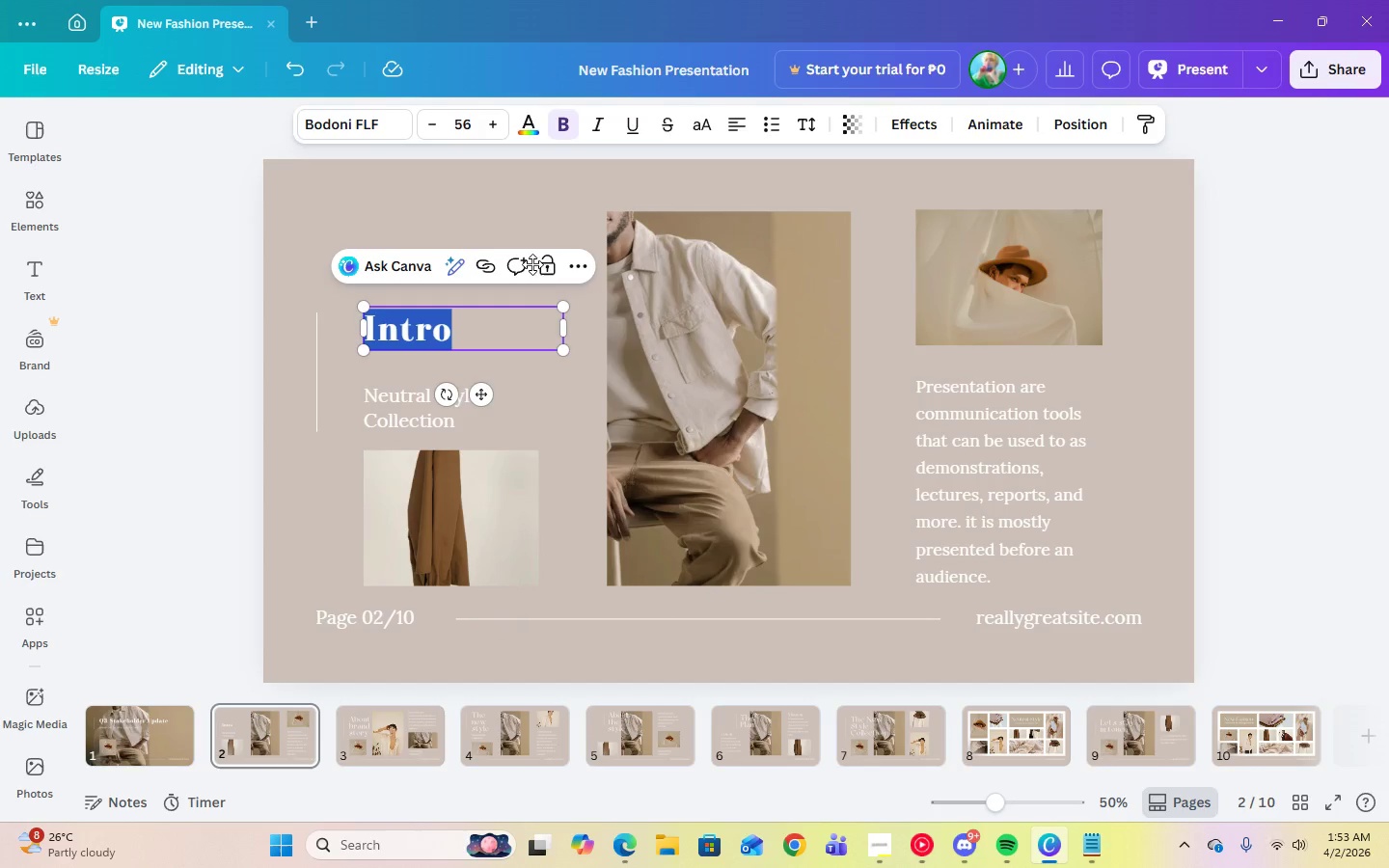 
left_click([700, 128])
 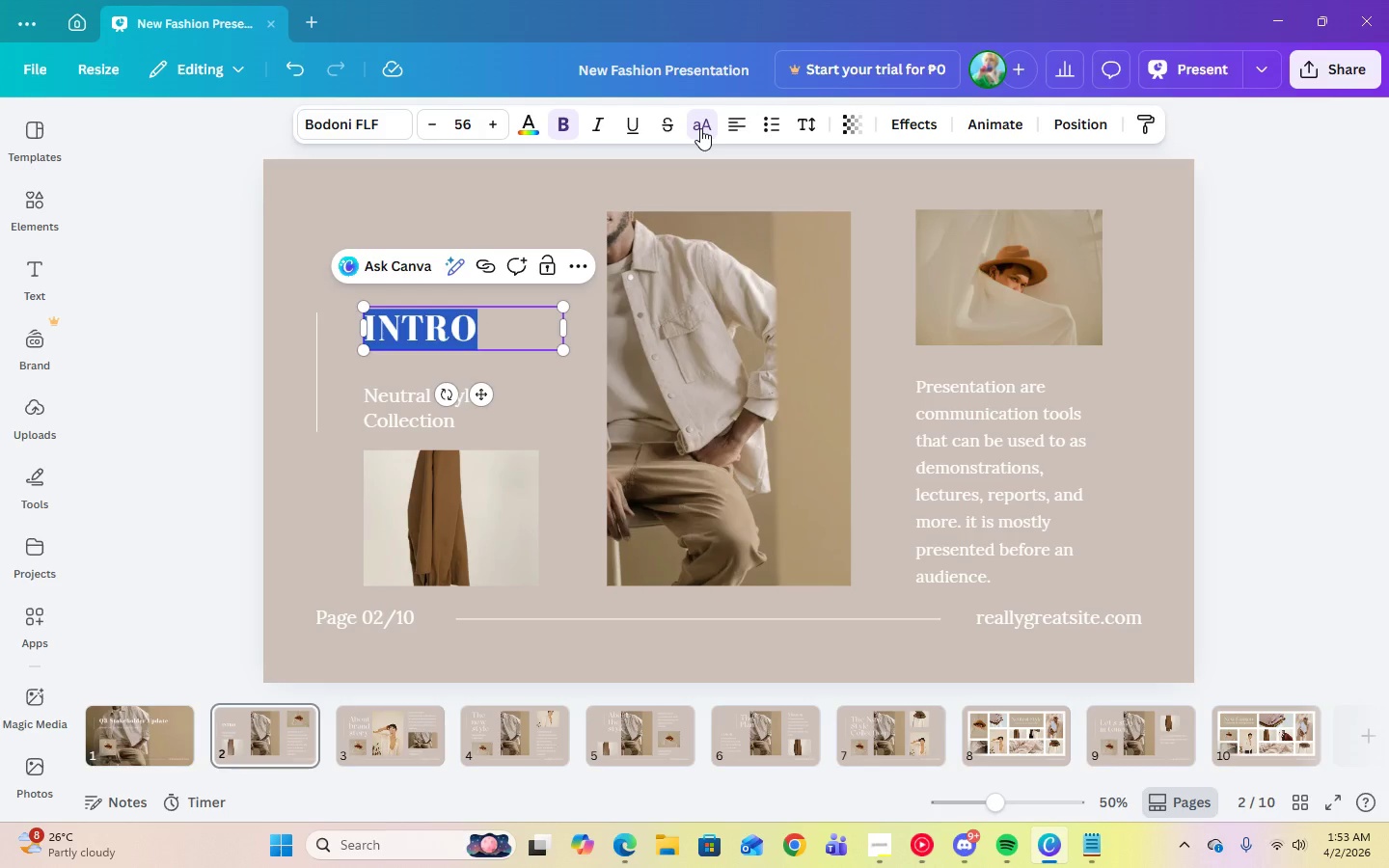 
type(revenue highlights)
 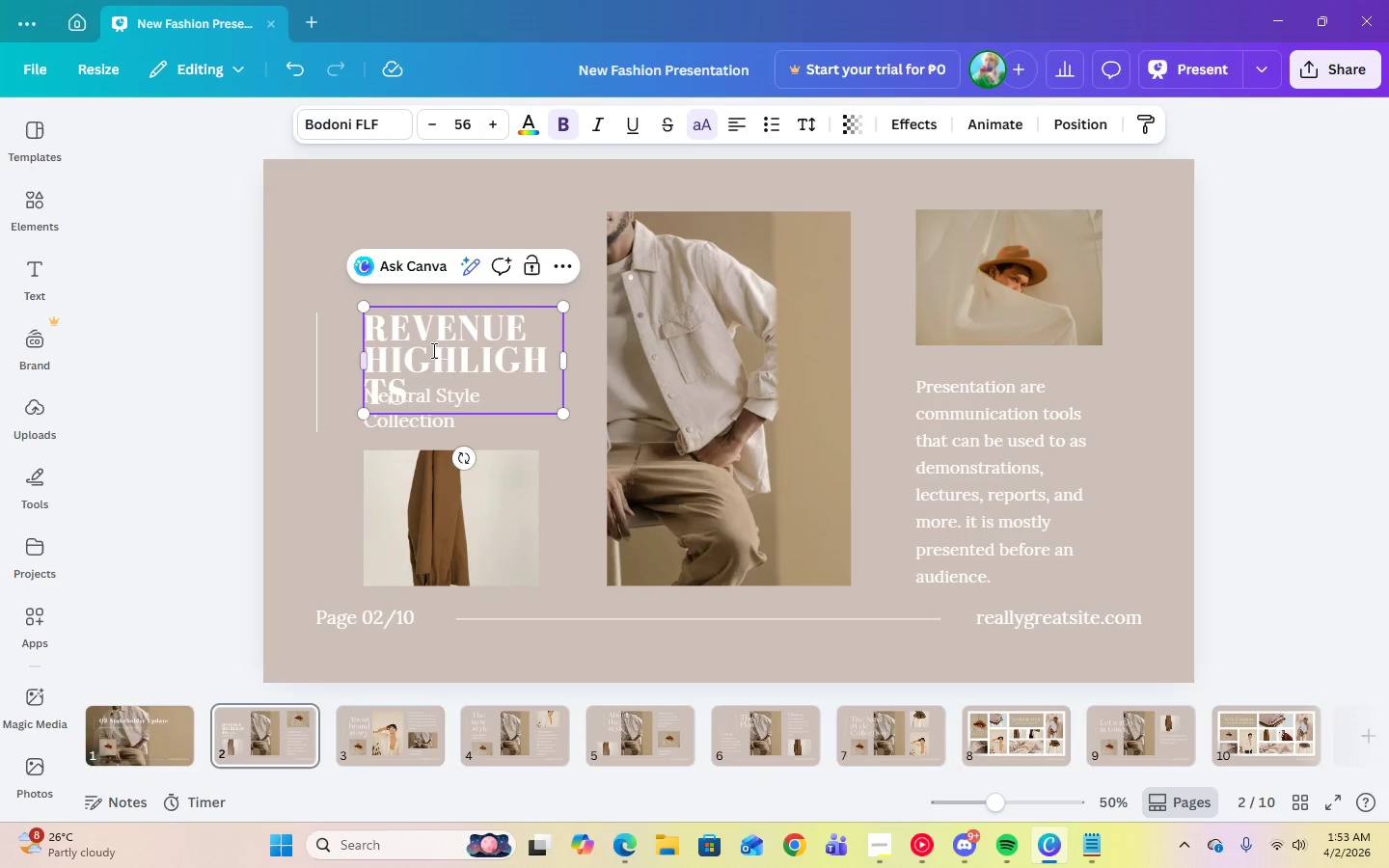 
left_click_drag(start_coordinate=[353, 363], to_coordinate=[322, 363])
 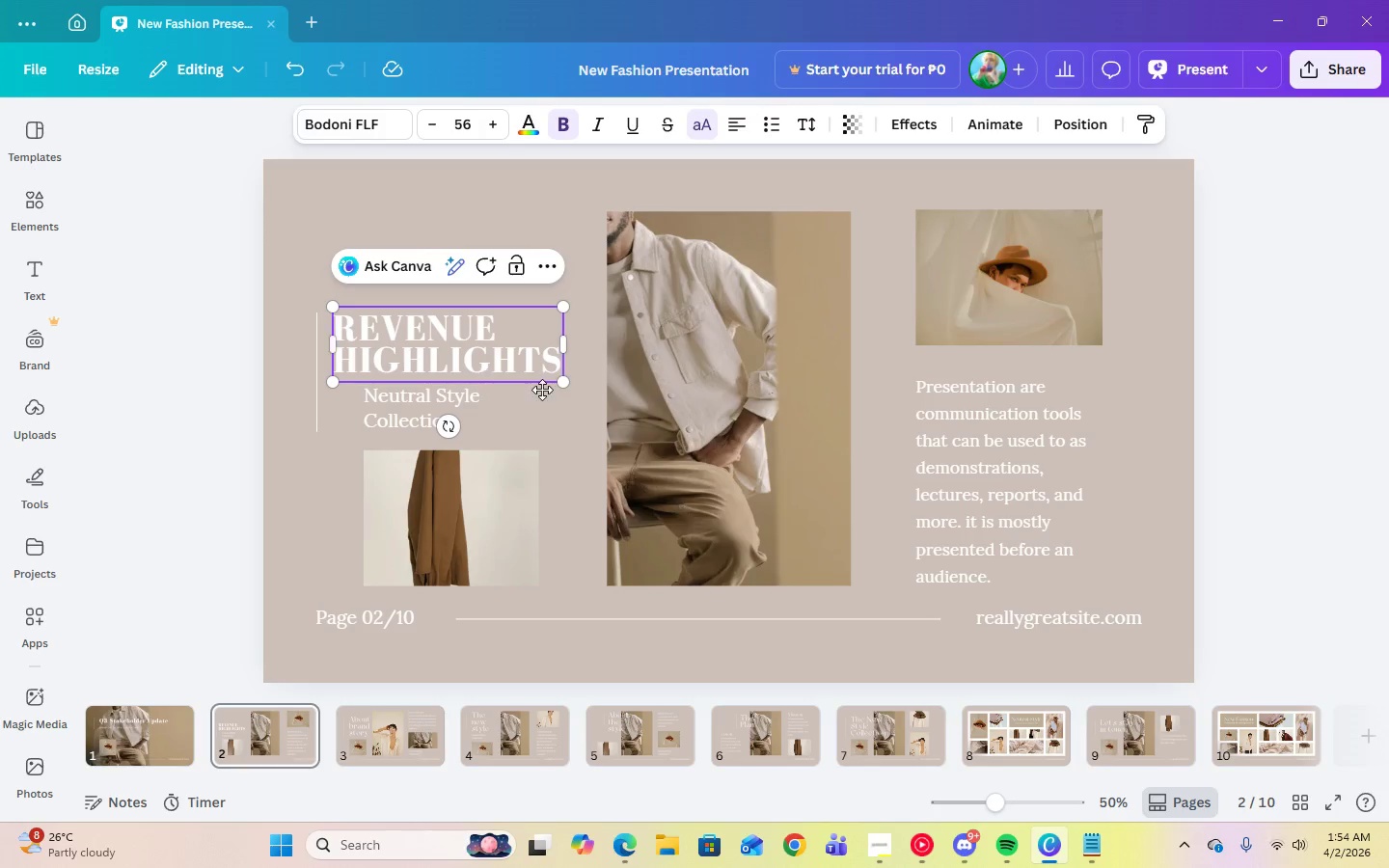 
left_click([542, 390])
 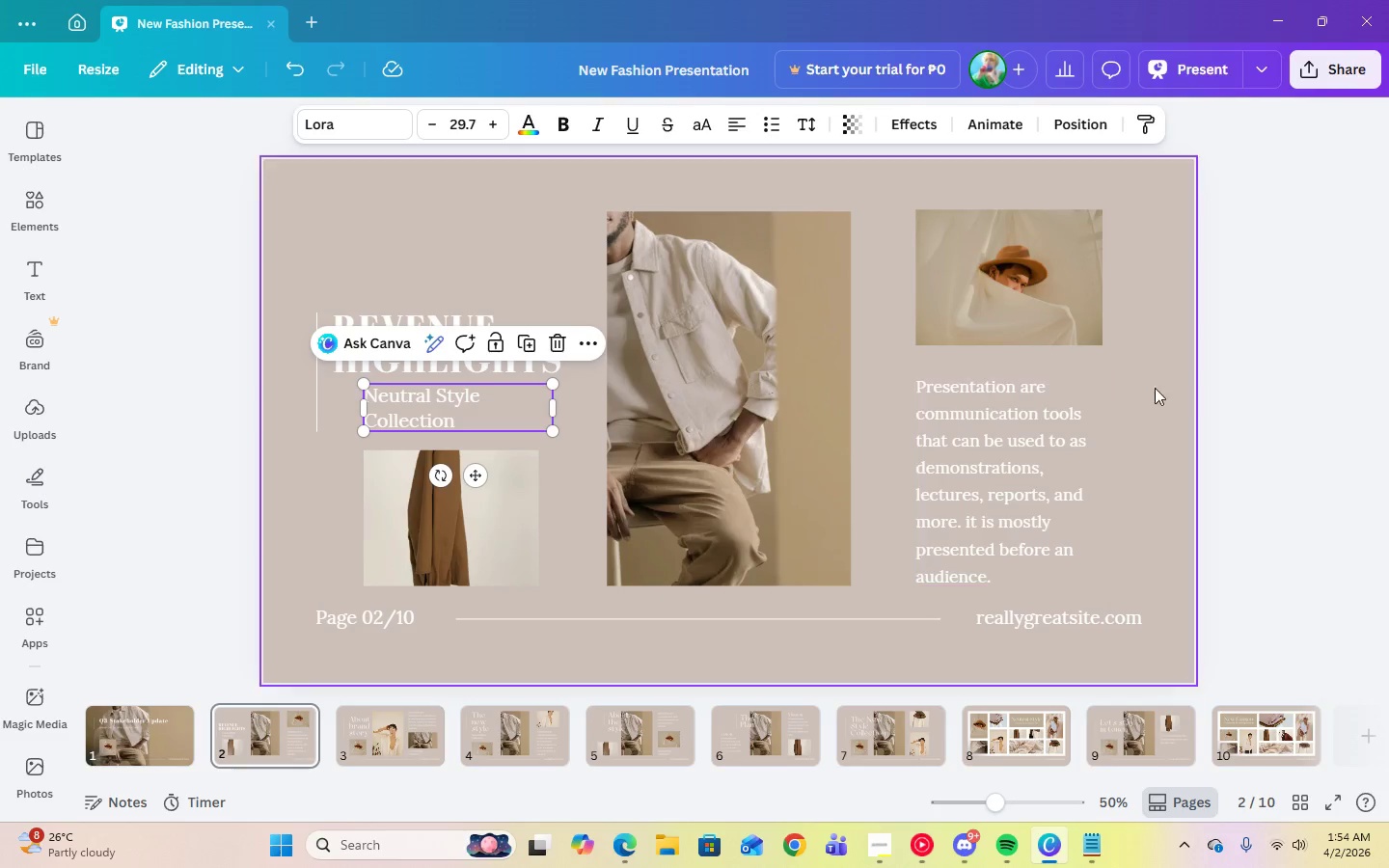 
left_click([1388, 414])
 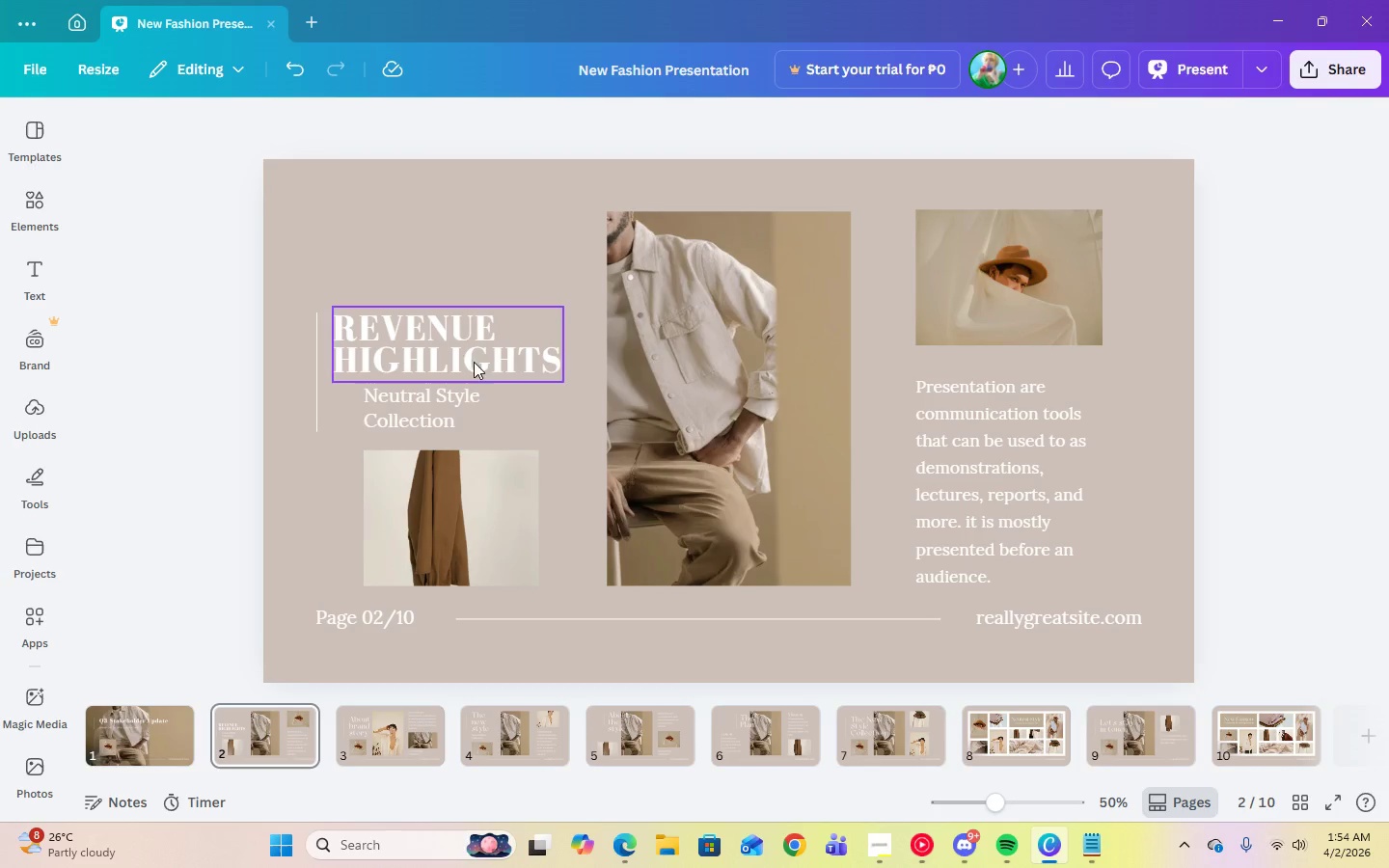 
left_click([457, 401])
 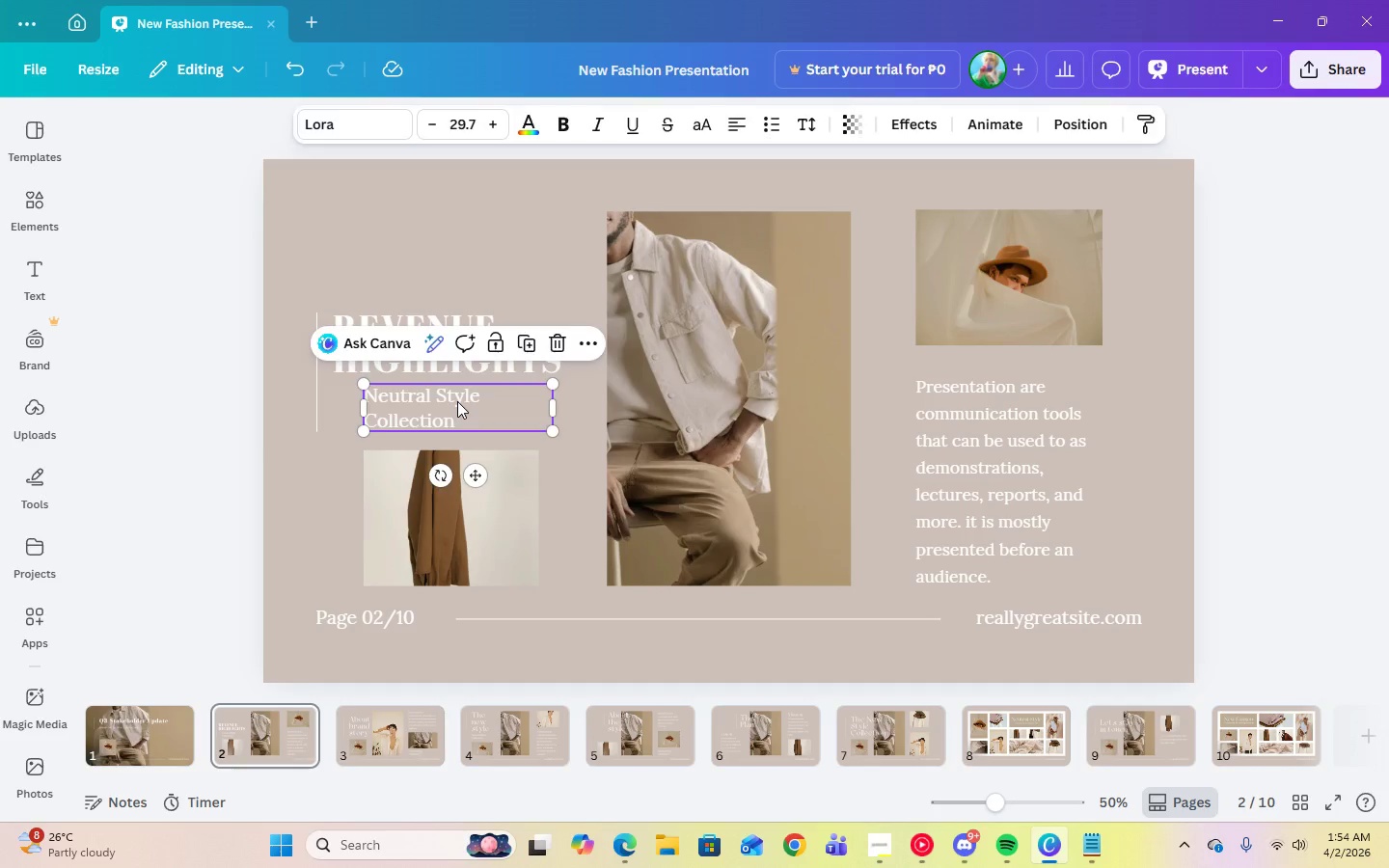 
key(Delete)
 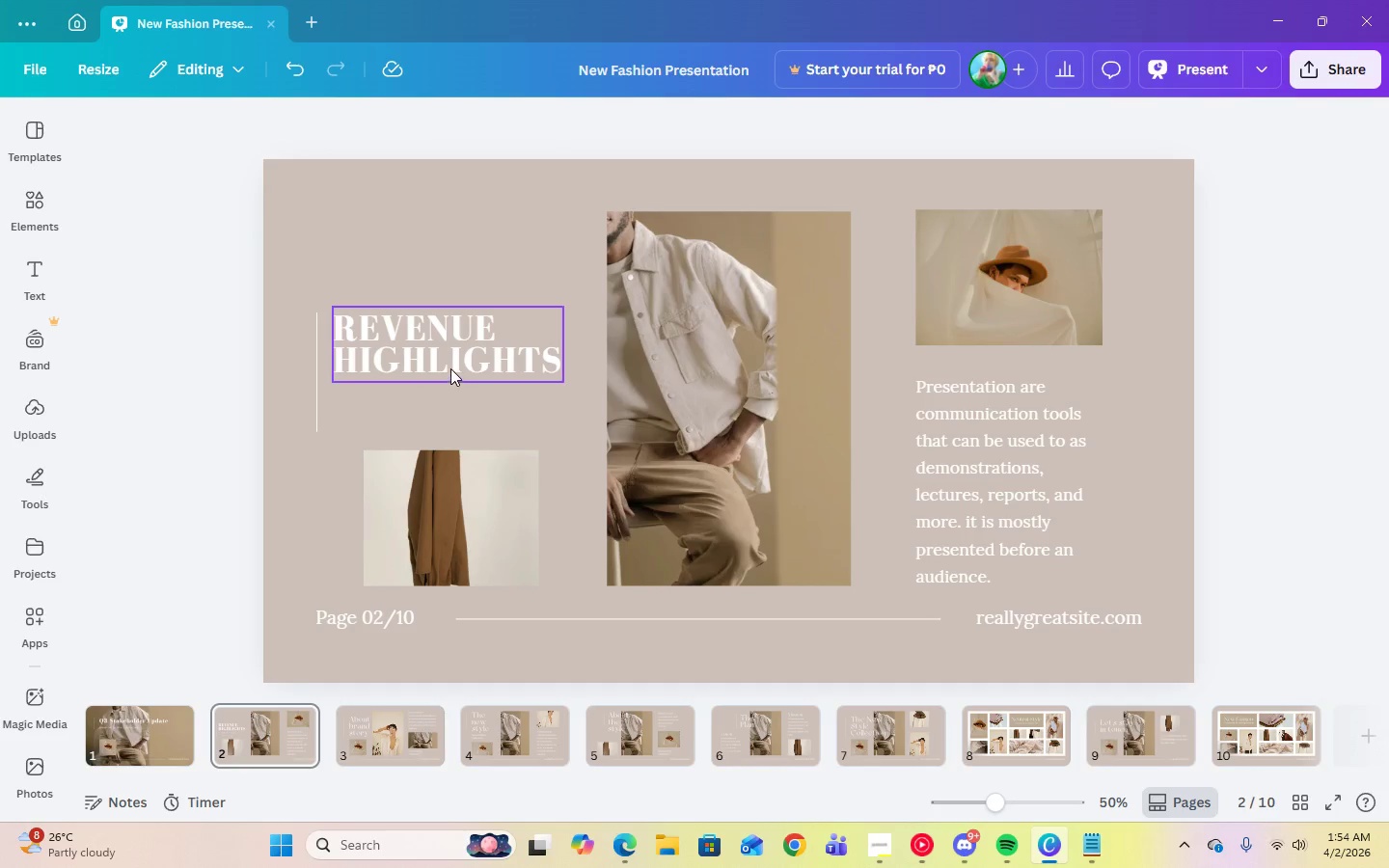 
left_click([449, 367])
 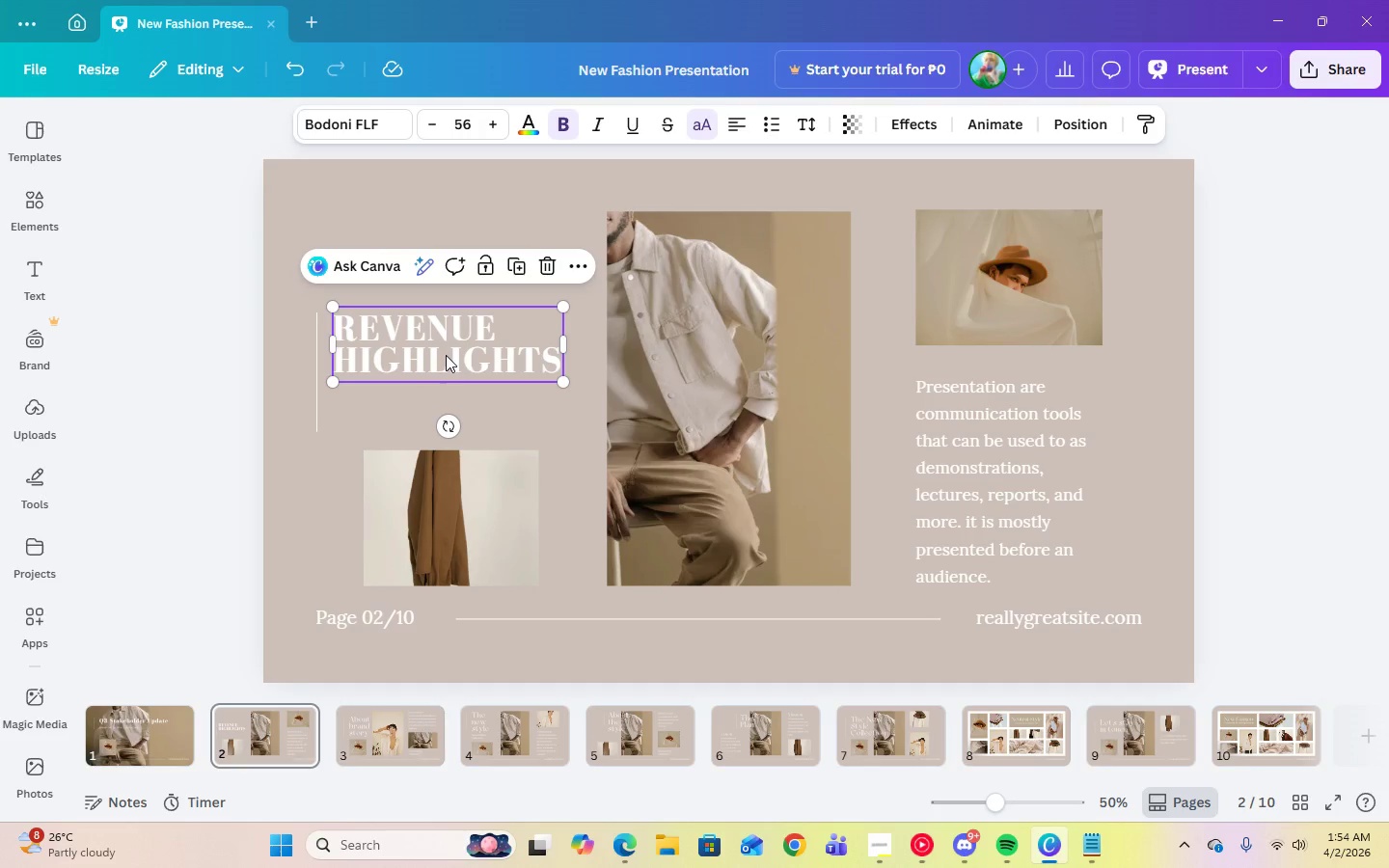 
left_click_drag(start_coordinate=[446, 354], to_coordinate=[440, 381])
 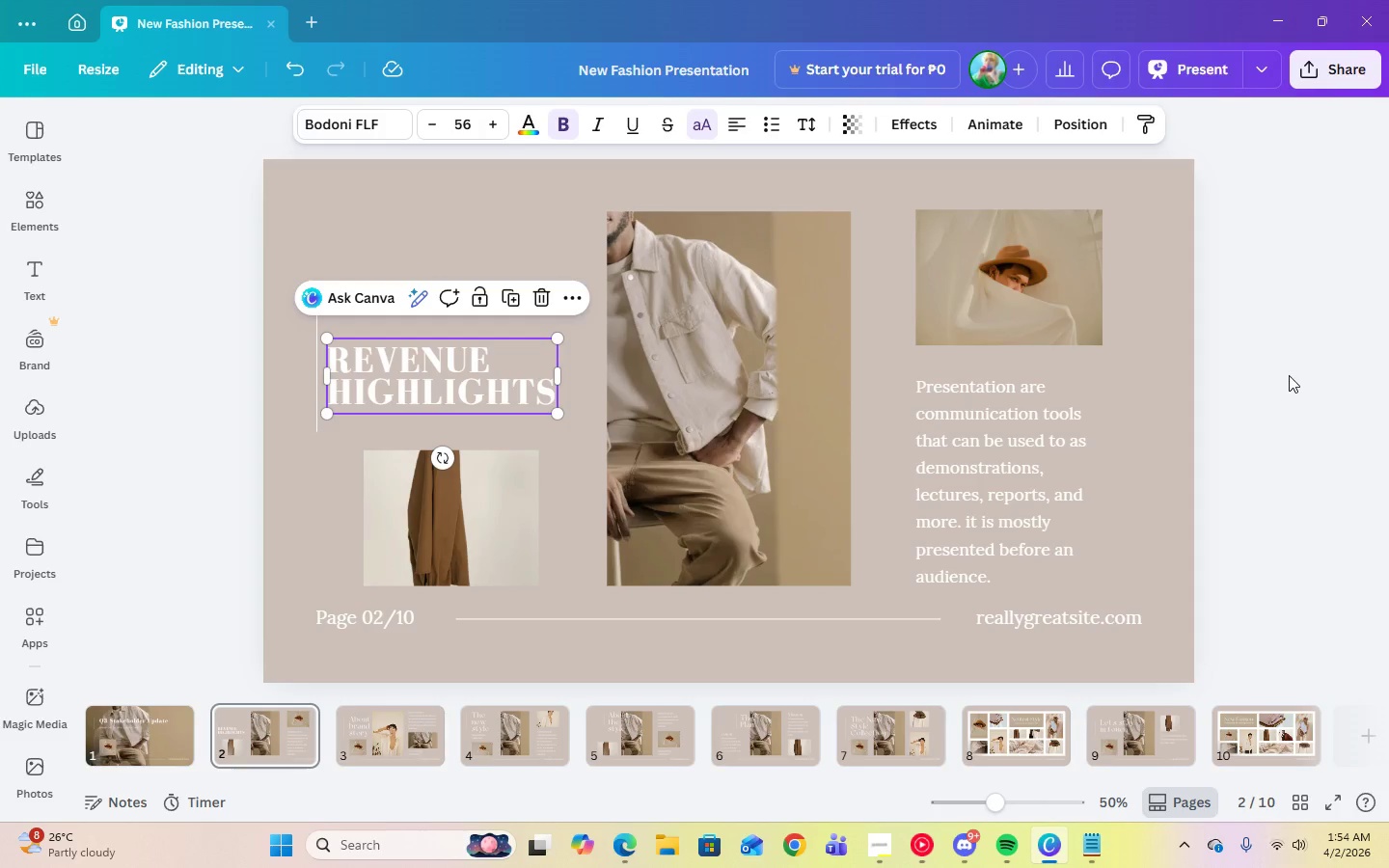 
left_click([1289, 375])
 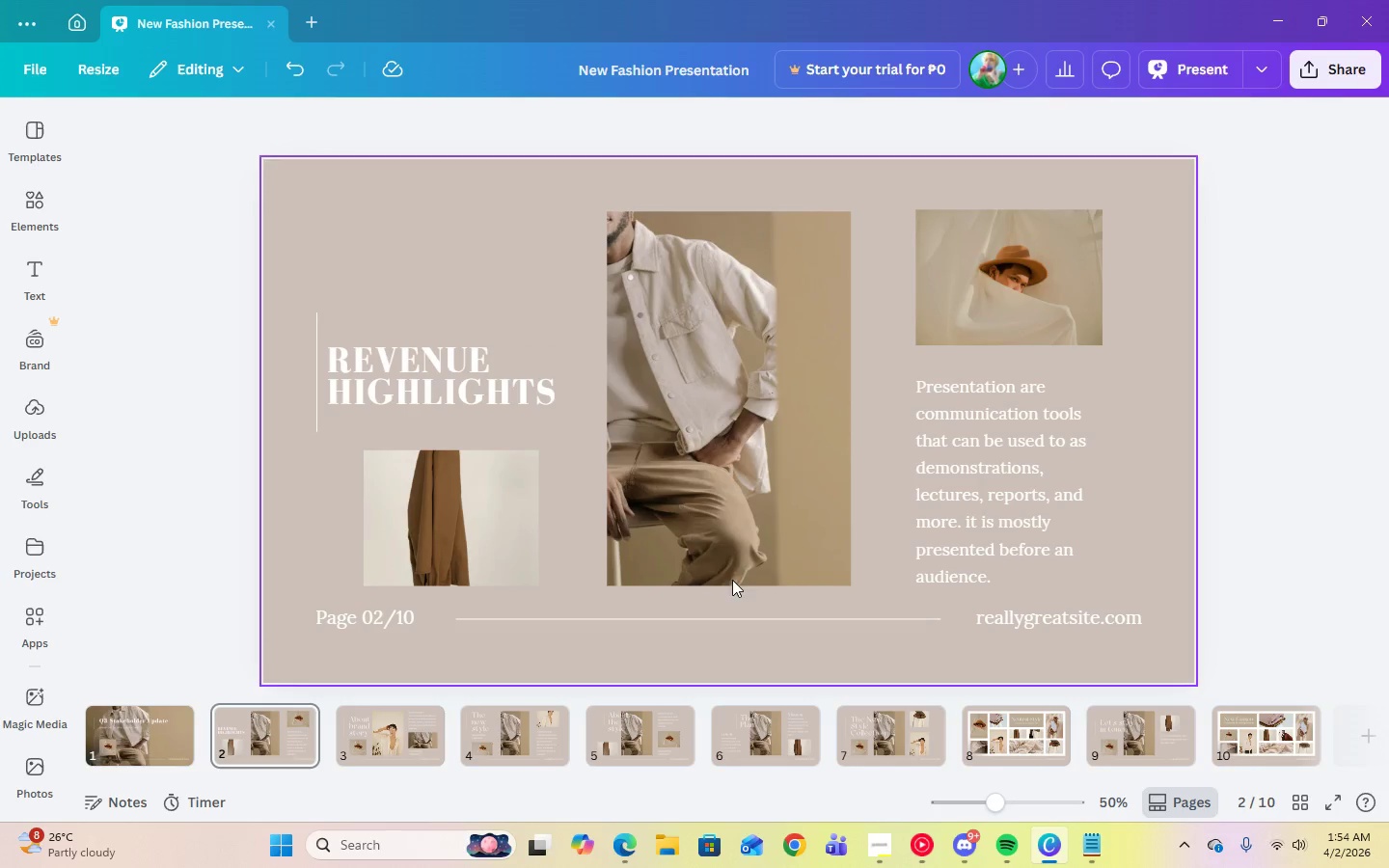 
double_click([402, 619])
 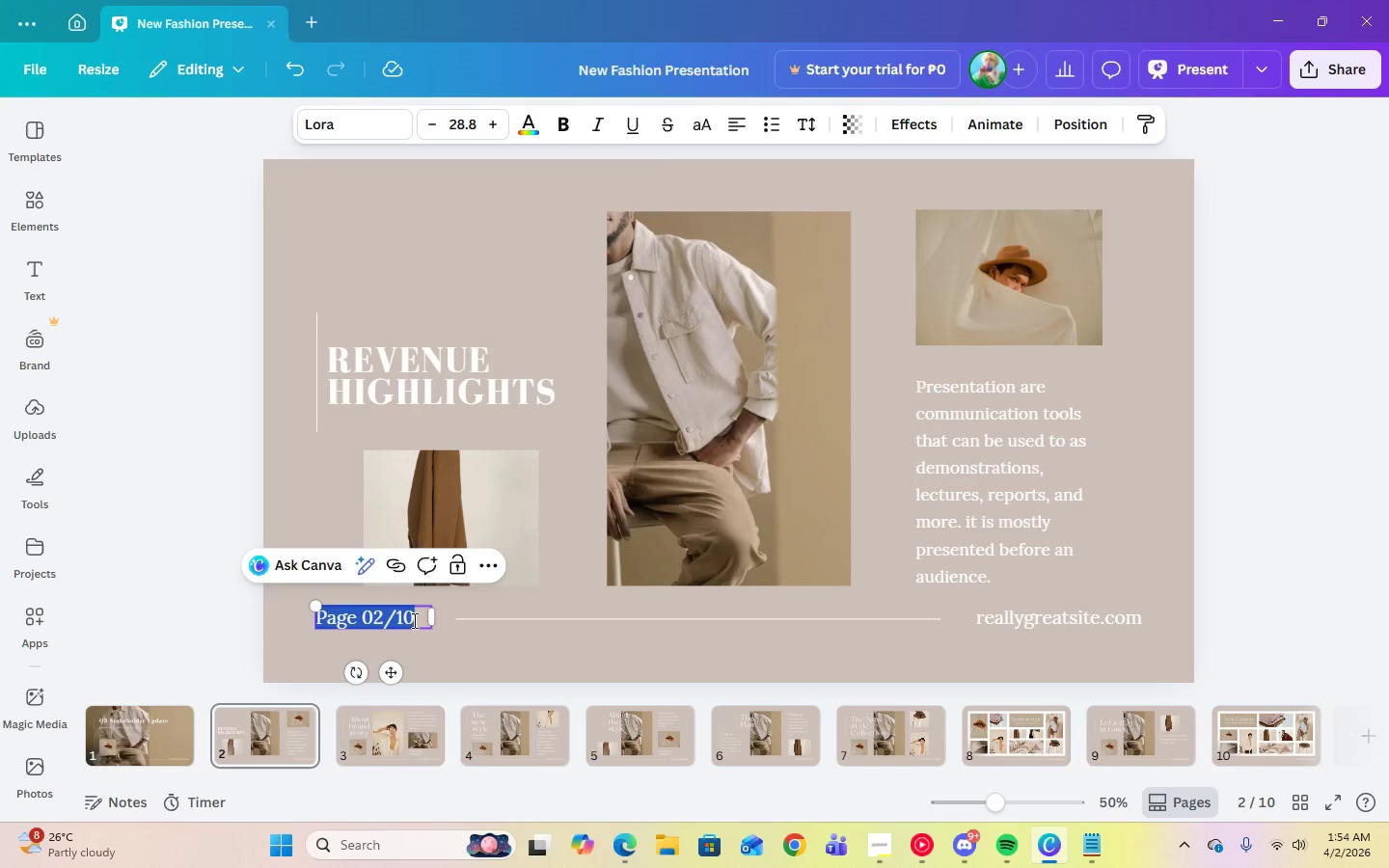 
triple_click([413, 620])
 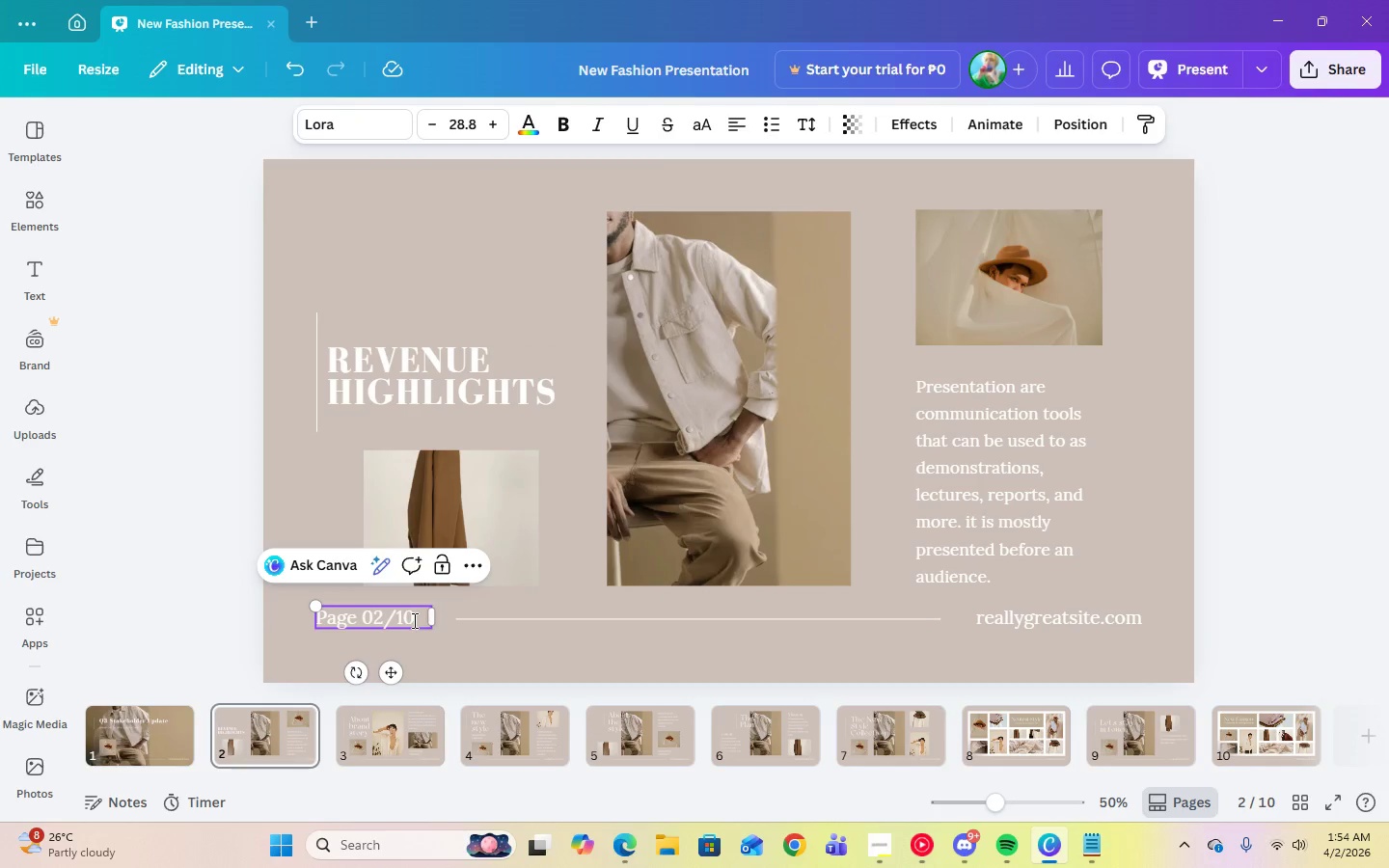 
key(Backspace)
 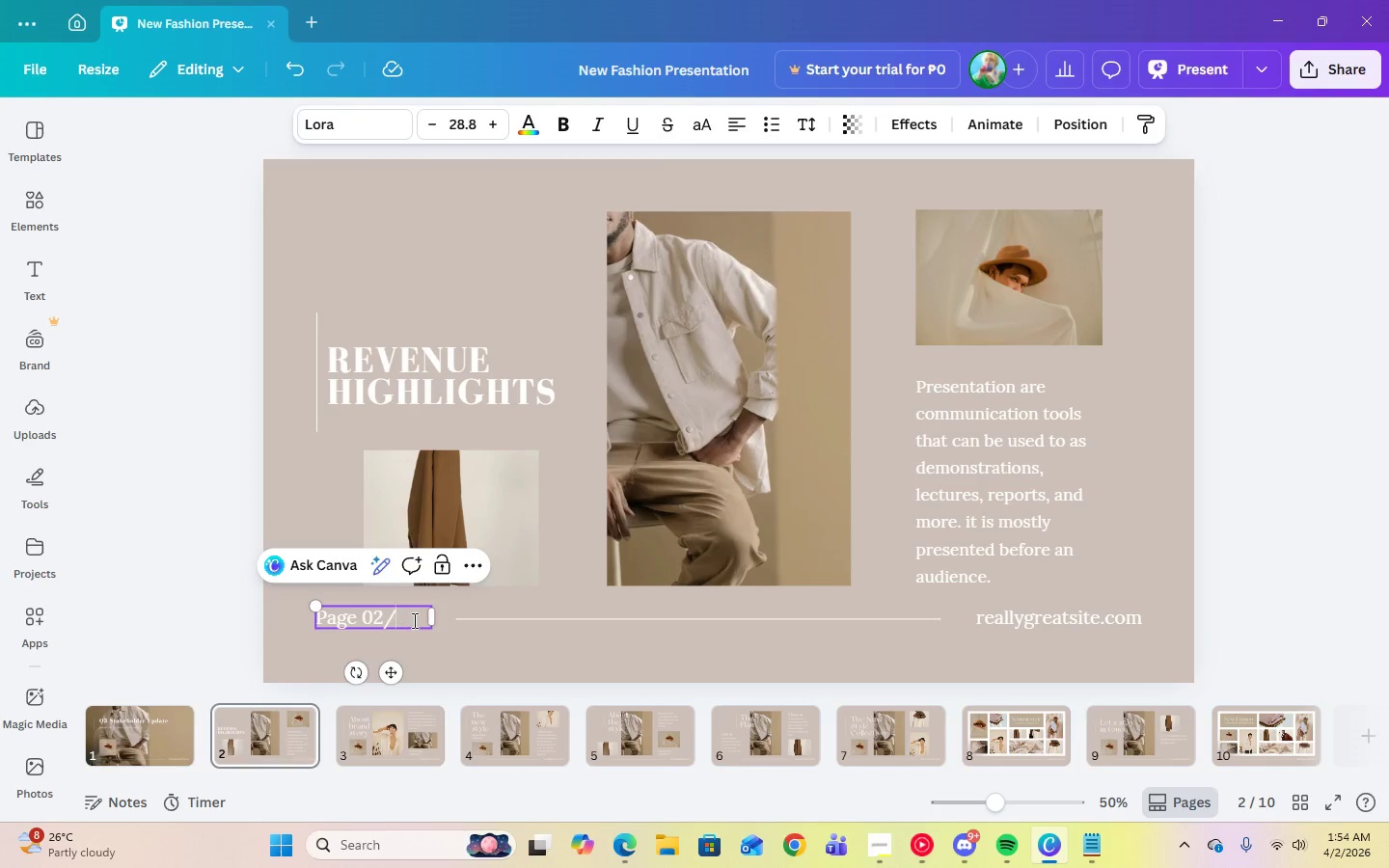 
key(Backspace)
 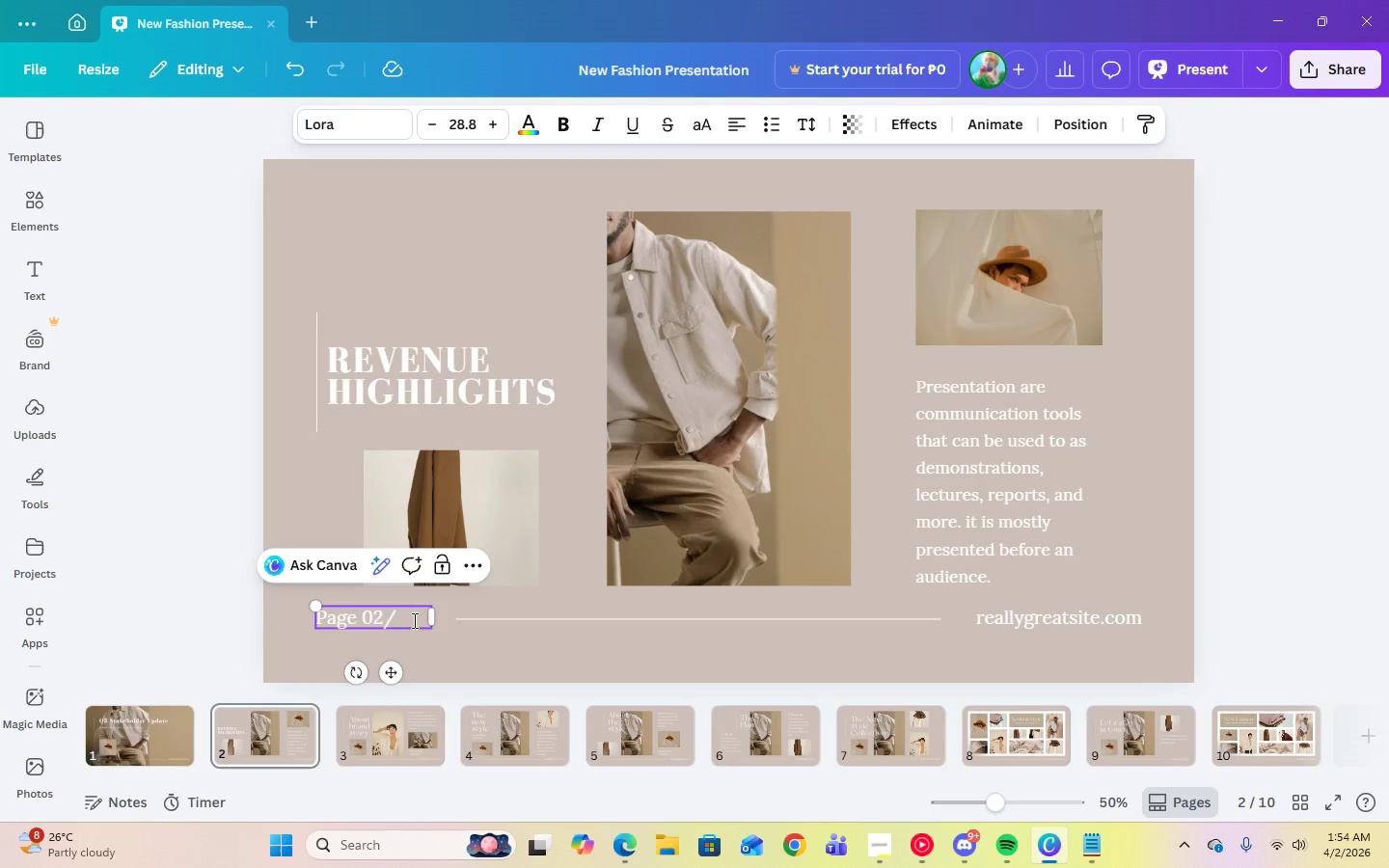 
key(Numpad6)
 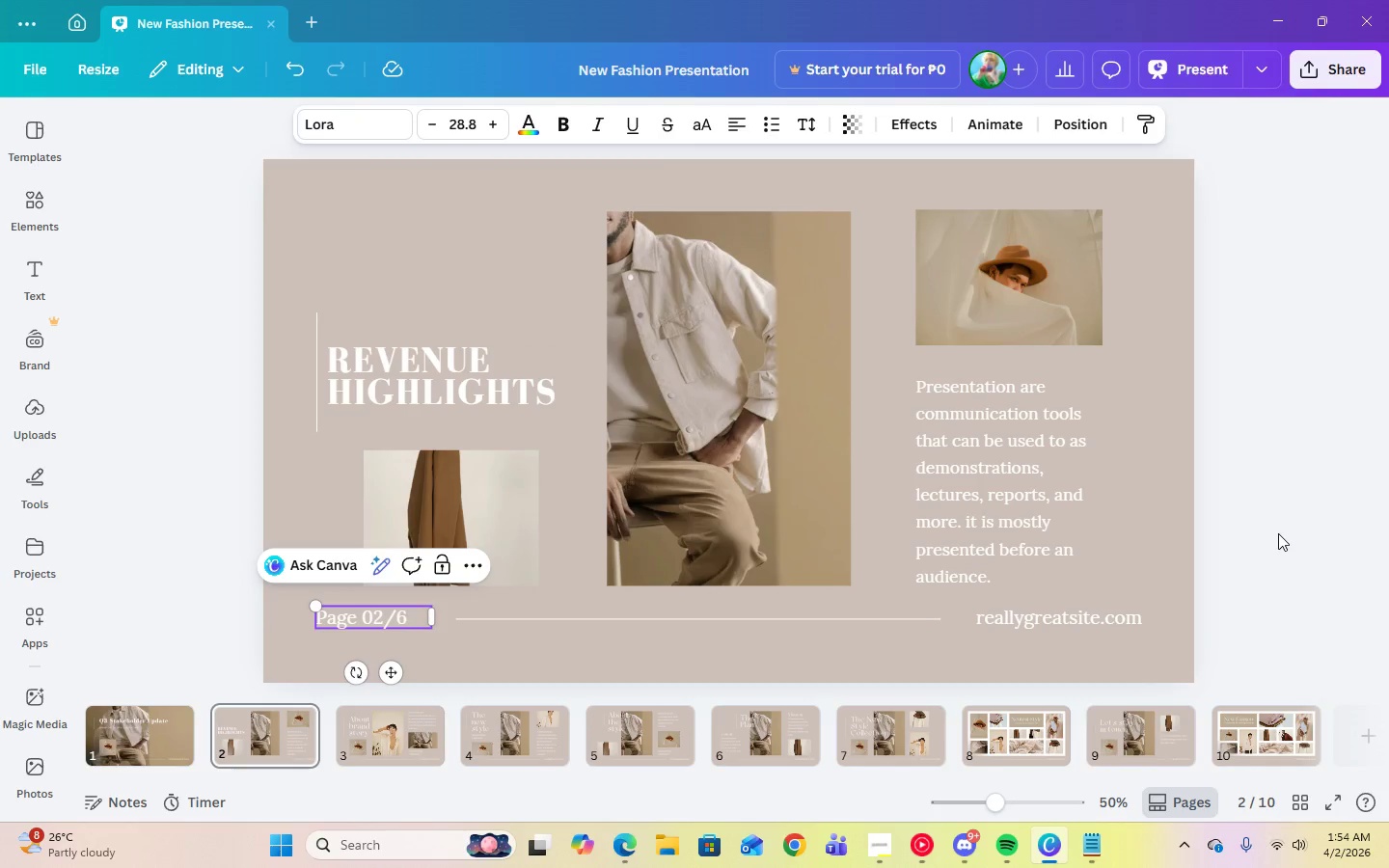 
left_click([1278, 533])
 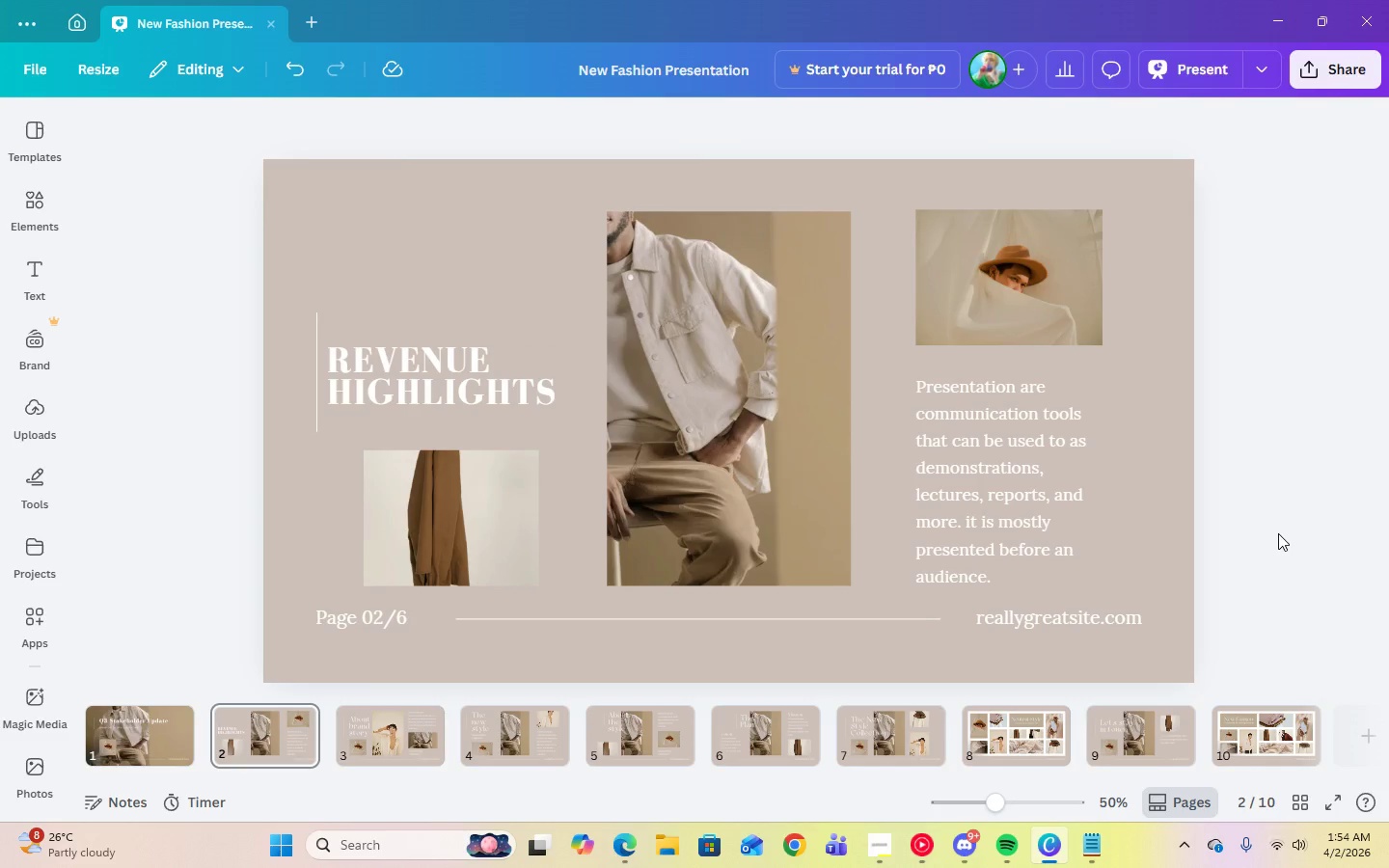 
wait(8.0)
 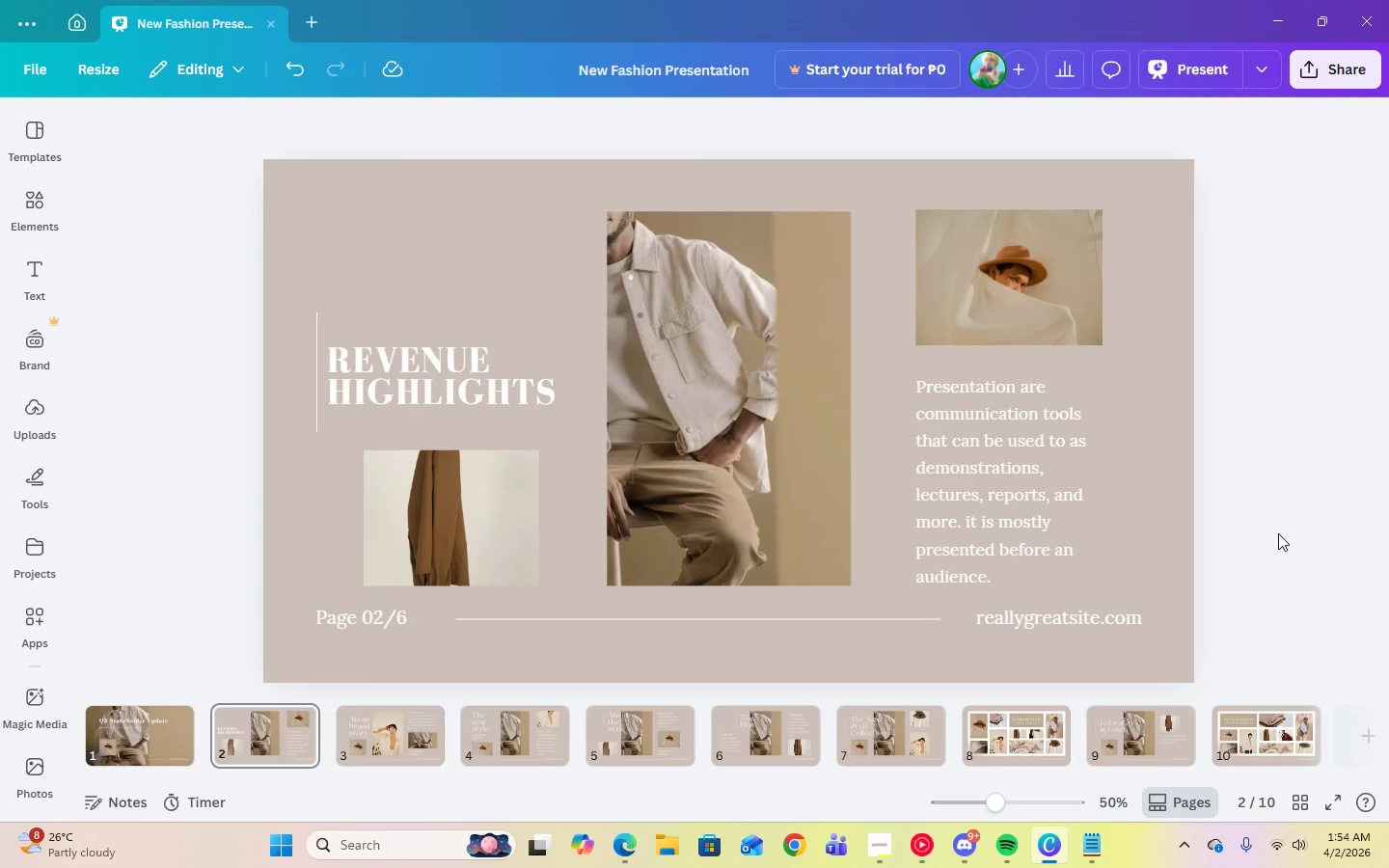 
left_click([921, 848])
 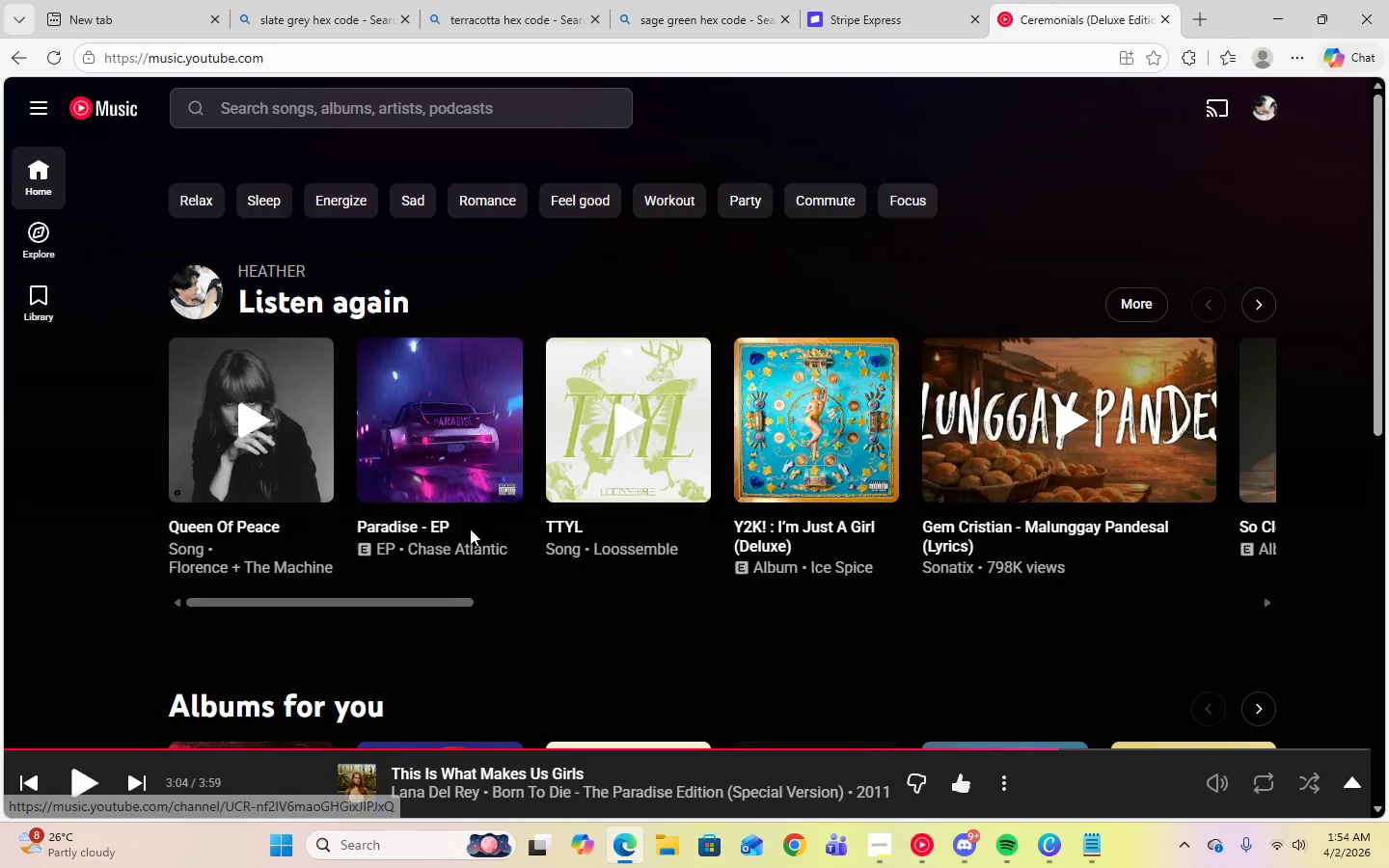 
left_click_drag(start_coordinate=[357, 600], to_coordinate=[826, 582])
 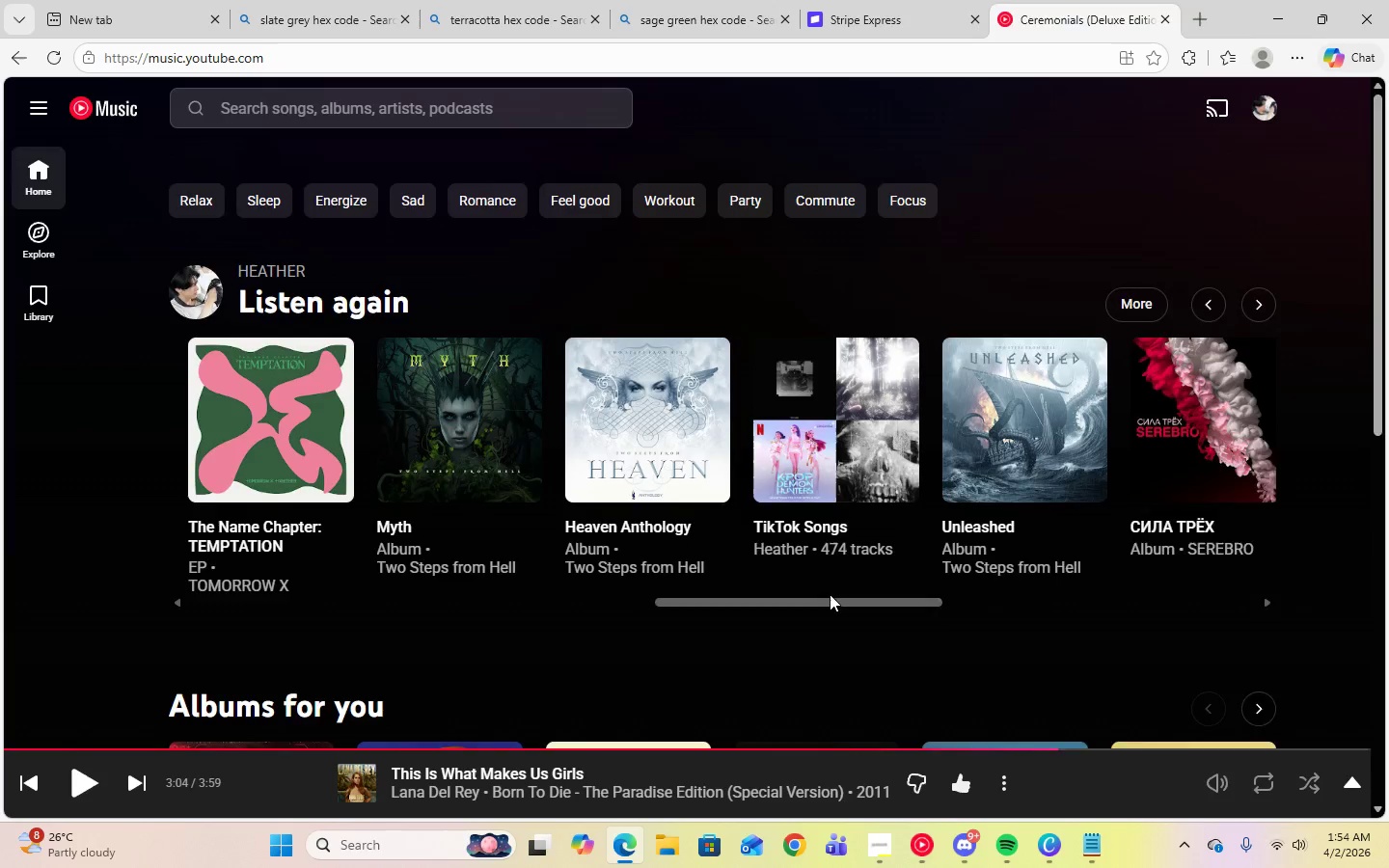 
scroll: coordinate [830, 594], scroll_direction: down, amount: 4.0
 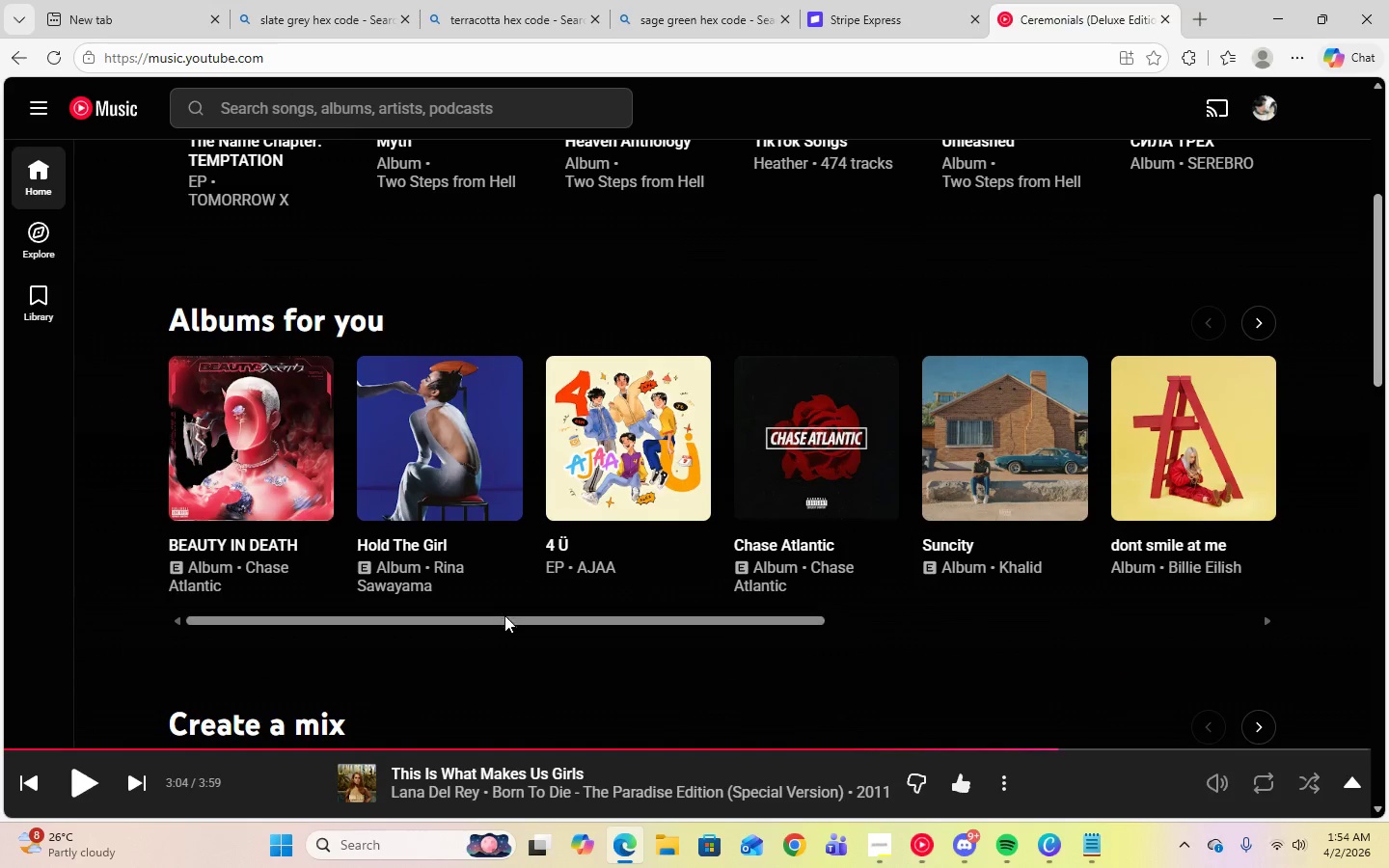 
left_click_drag(start_coordinate=[504, 619], to_coordinate=[318, 661])
 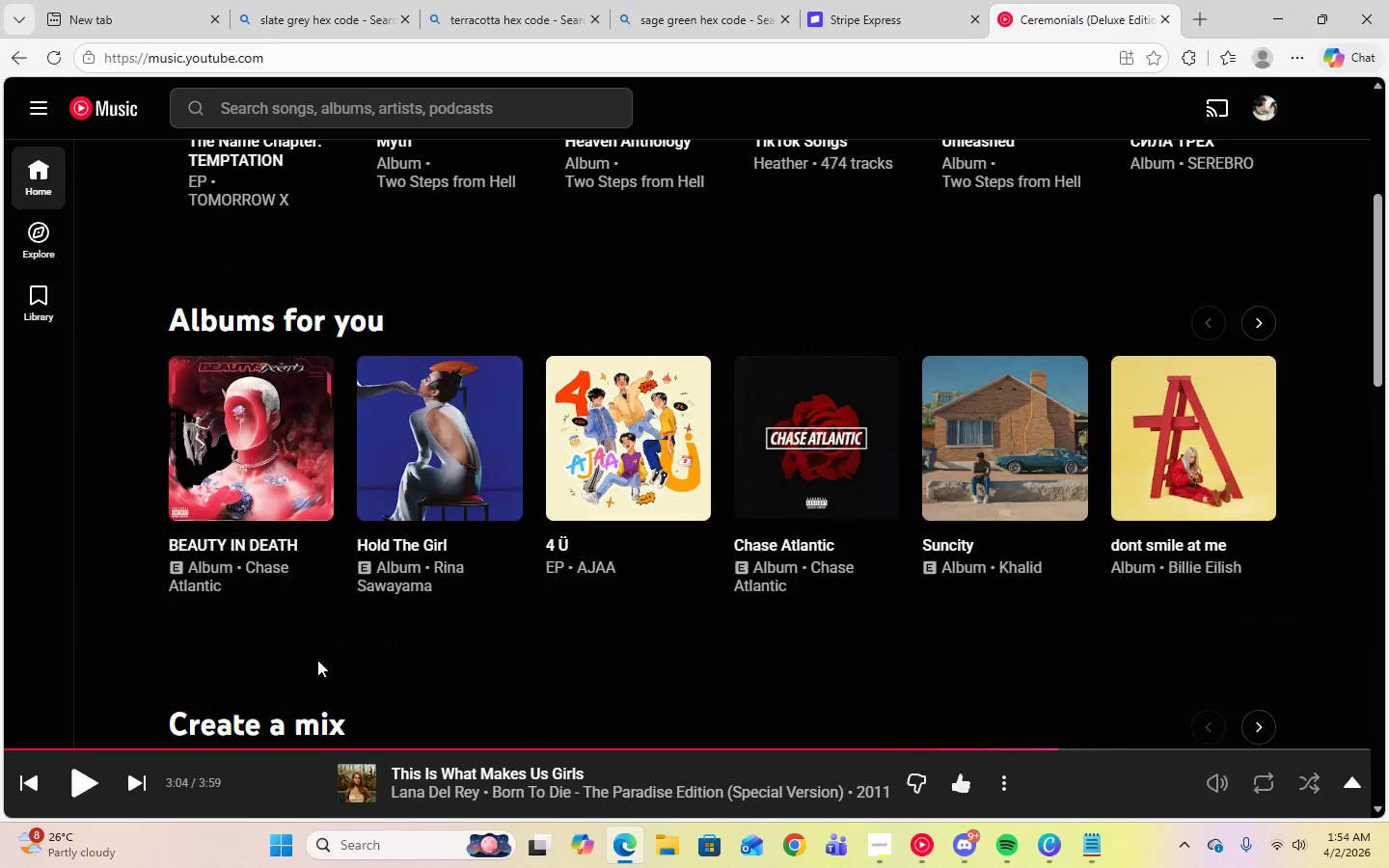 
scroll: coordinate [586, 557], scroll_direction: down, amount: 12.0
 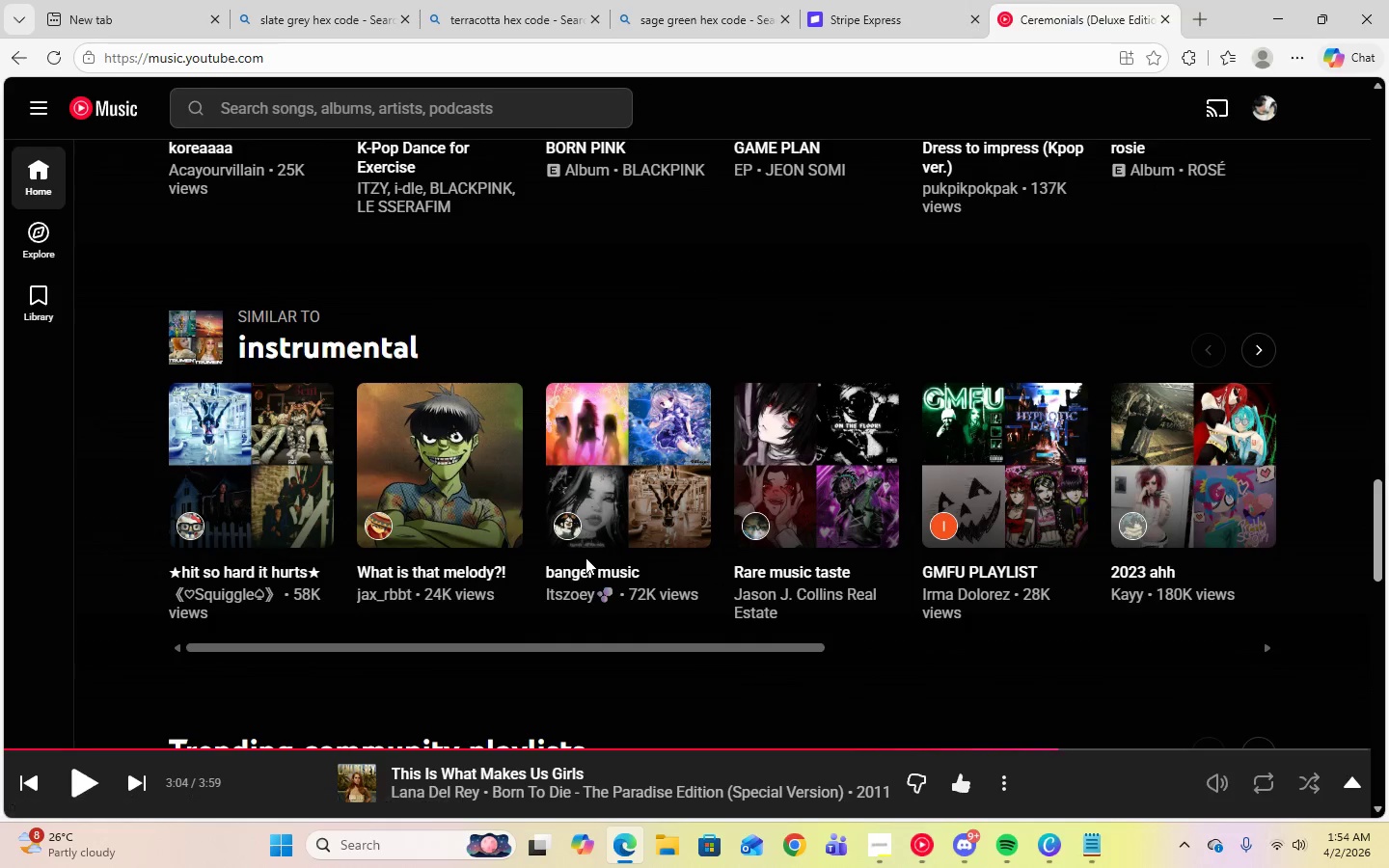 
scroll: coordinate [586, 557], scroll_direction: up, amount: 24.0
 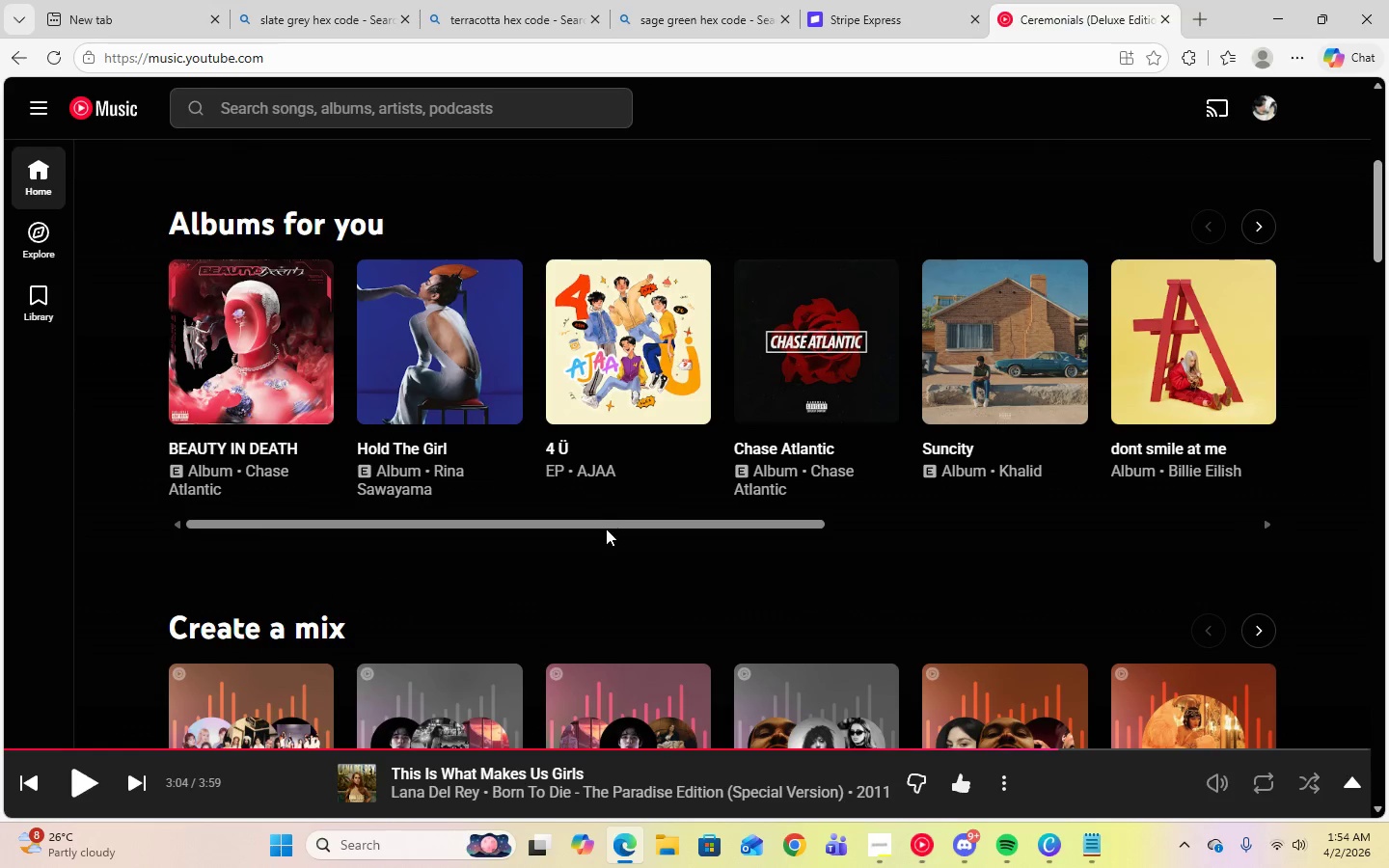 
left_click_drag(start_coordinate=[602, 526], to_coordinate=[544, 525])
 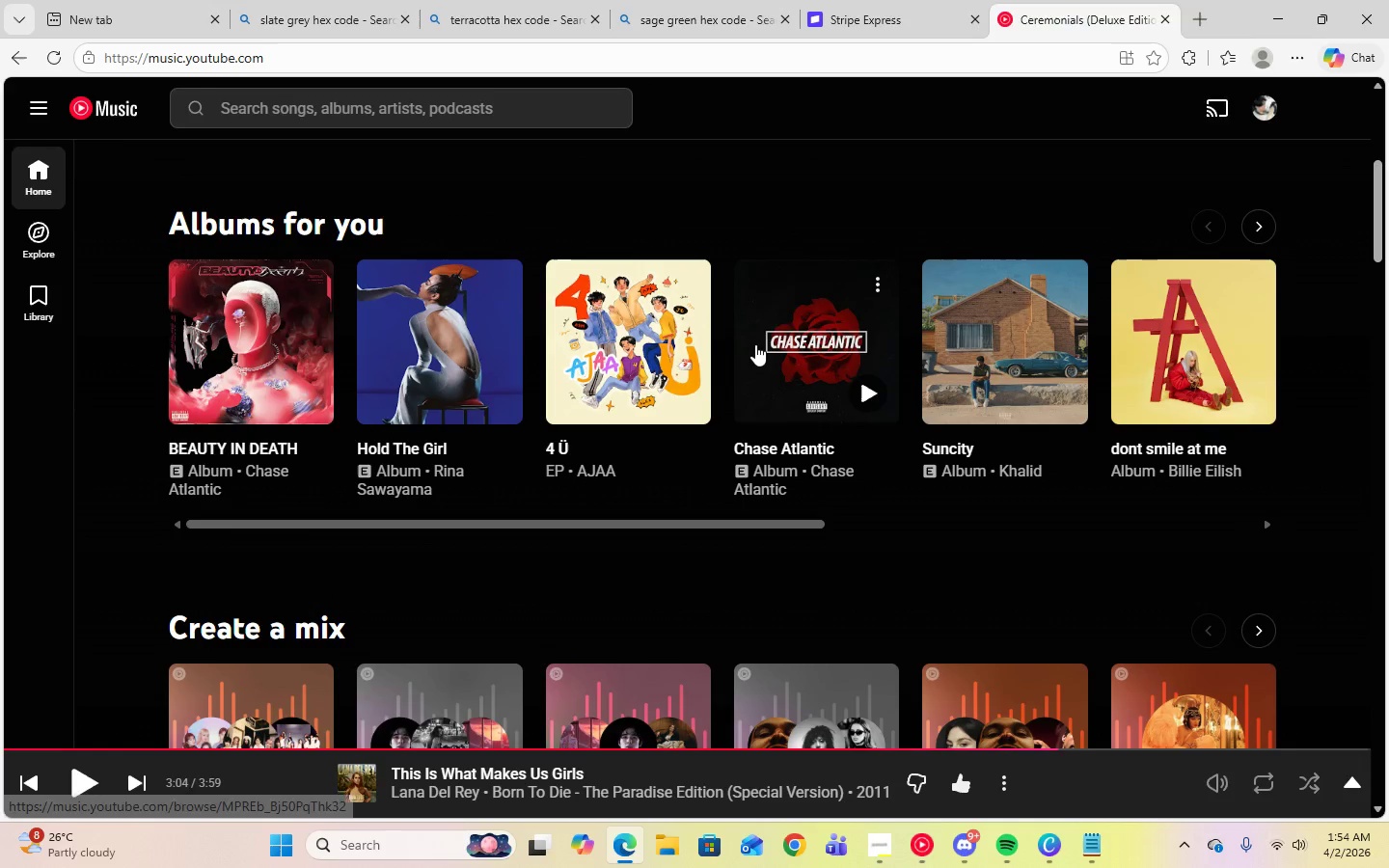 
left_click([755, 344])
 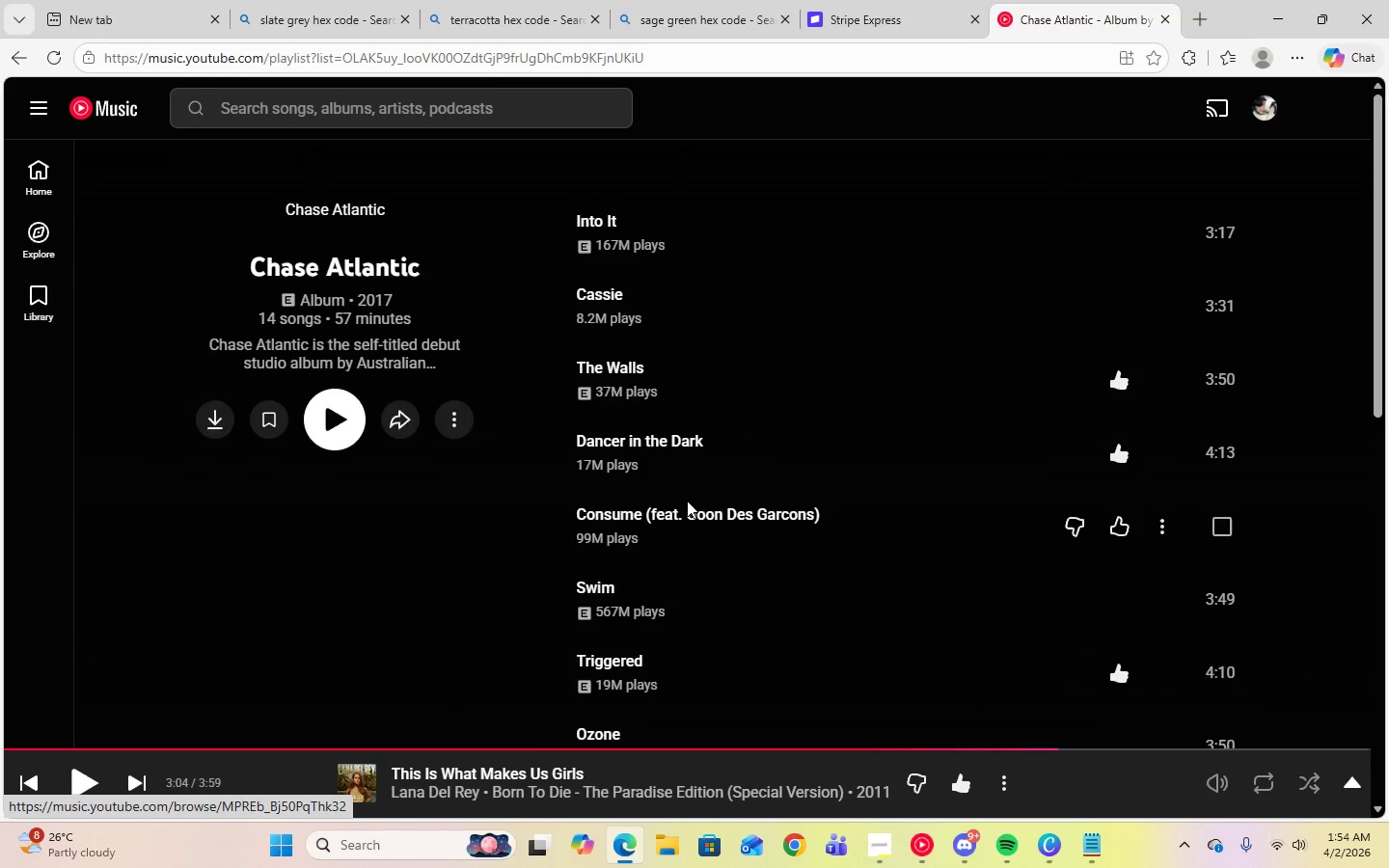 
scroll: coordinate [565, 494], scroll_direction: down, amount: 4.0
 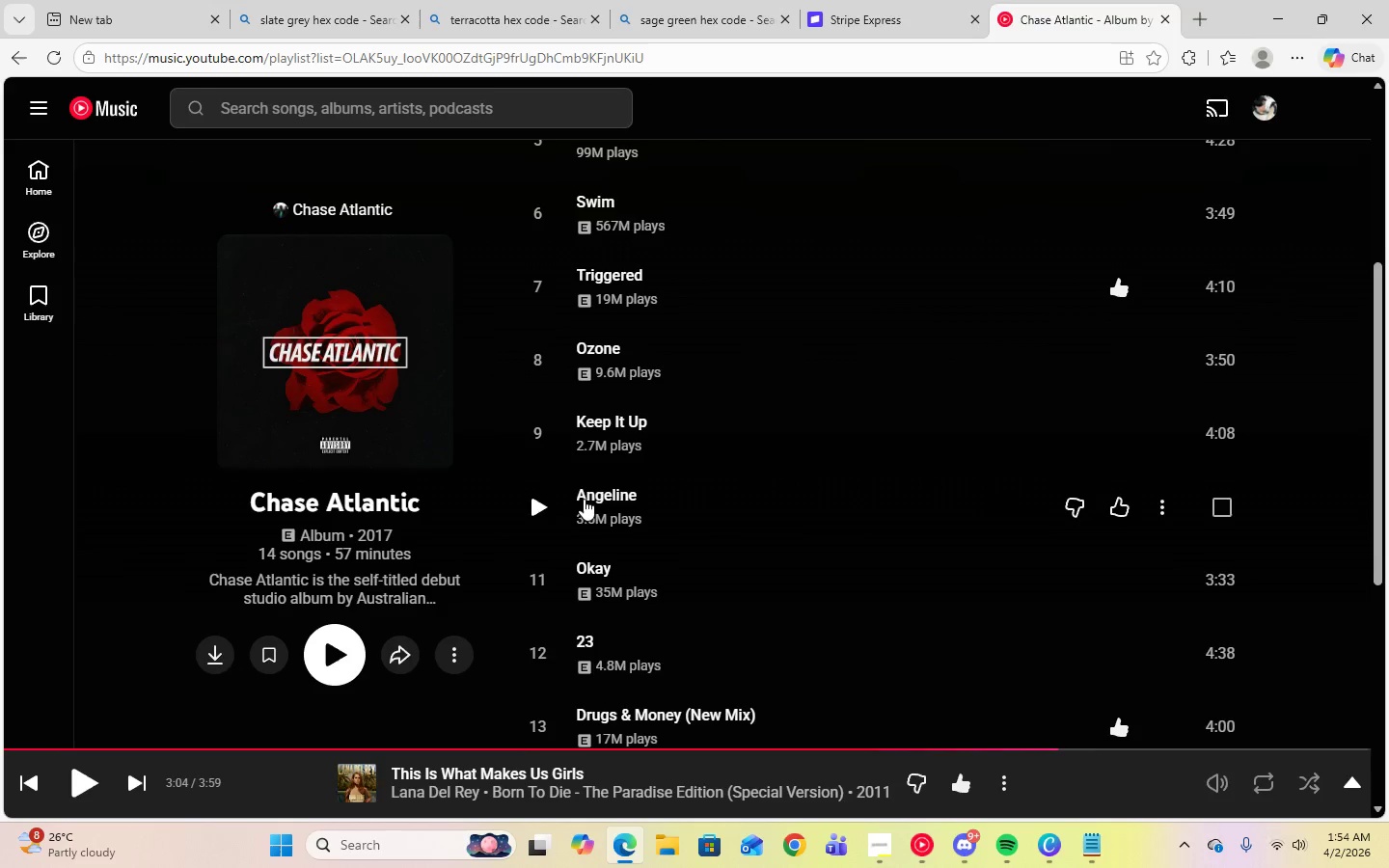 
scroll: coordinate [585, 499], scroll_direction: up, amount: 5.0
 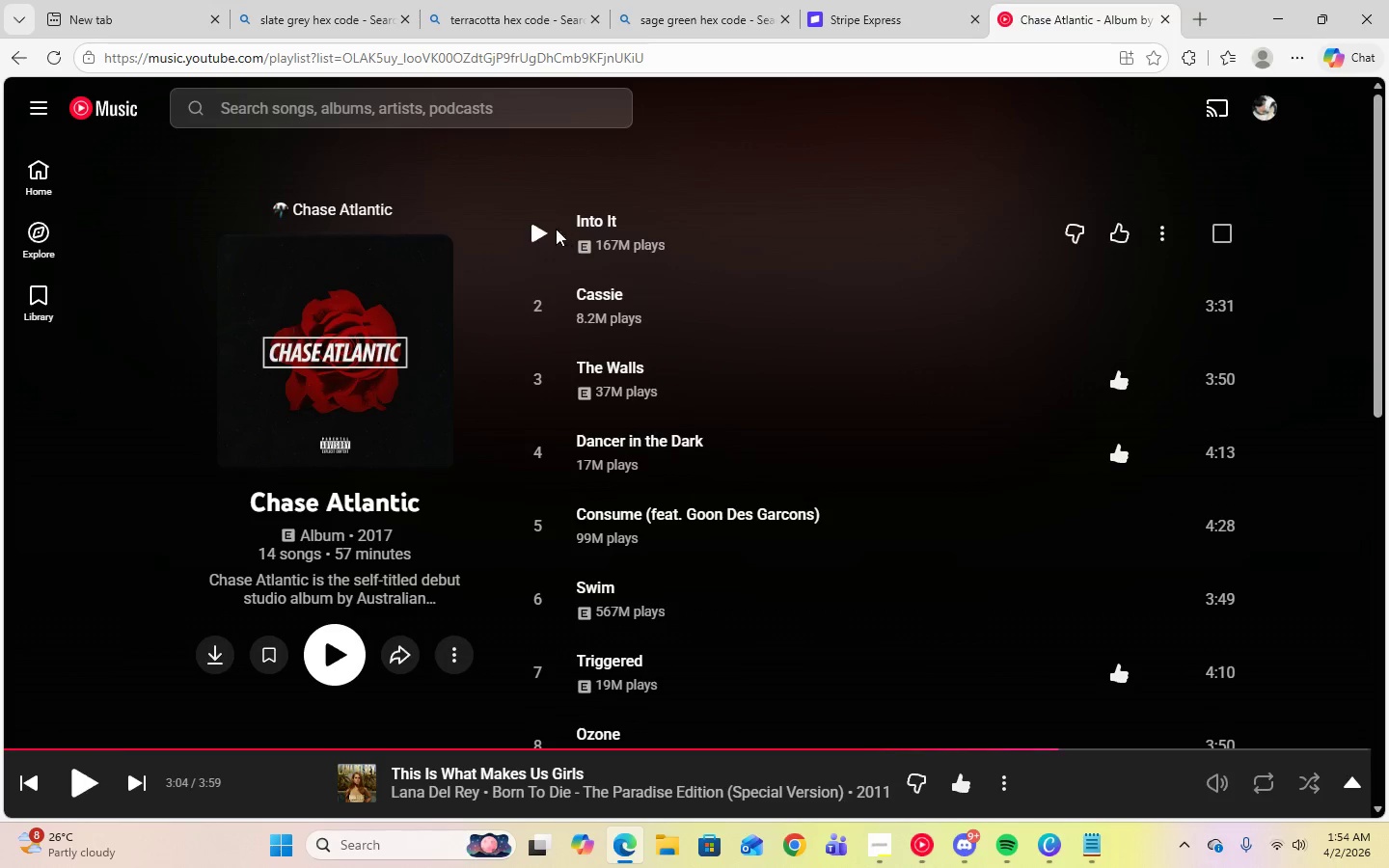 
left_click([534, 233])
 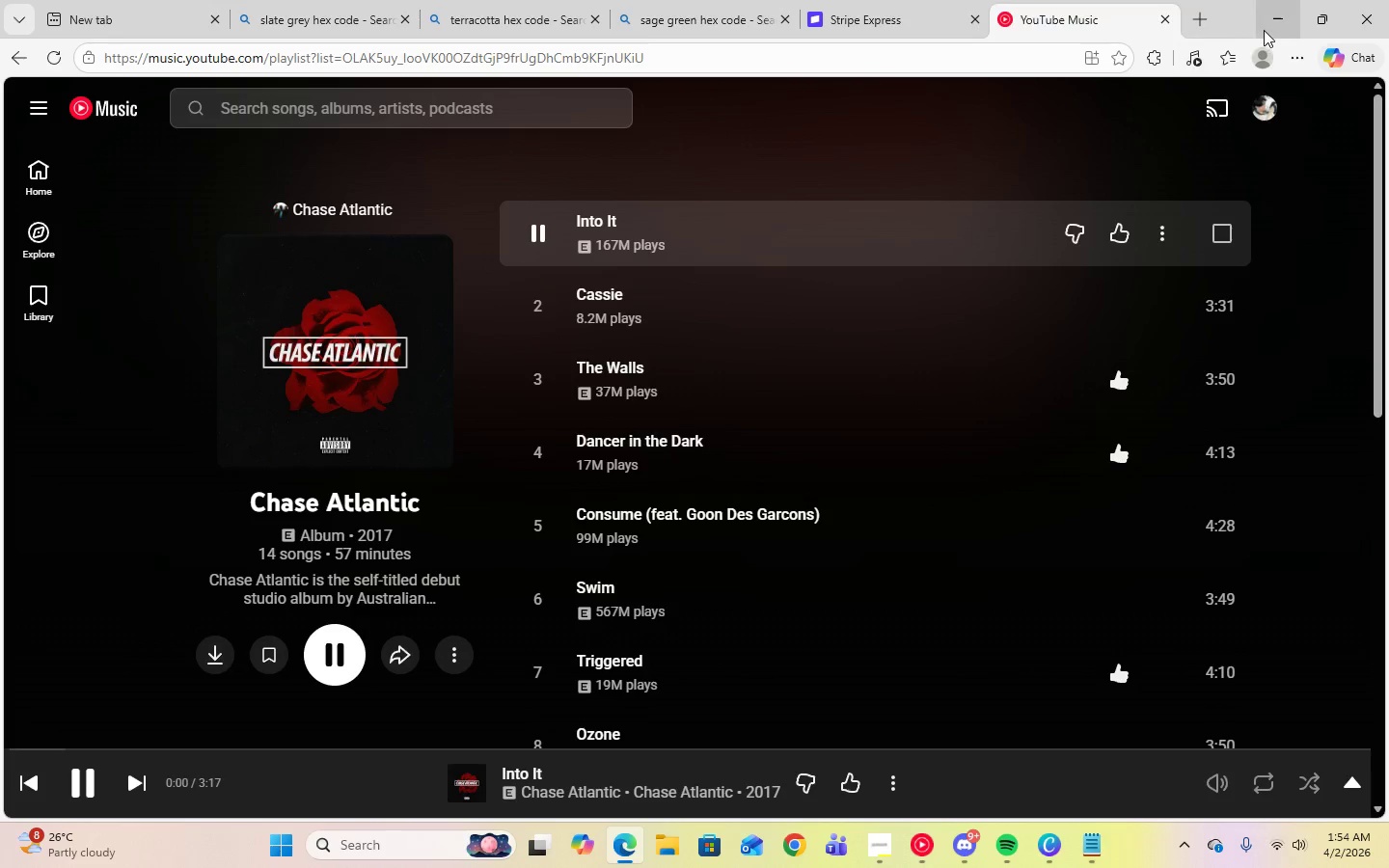 
left_click([1268, 29])
 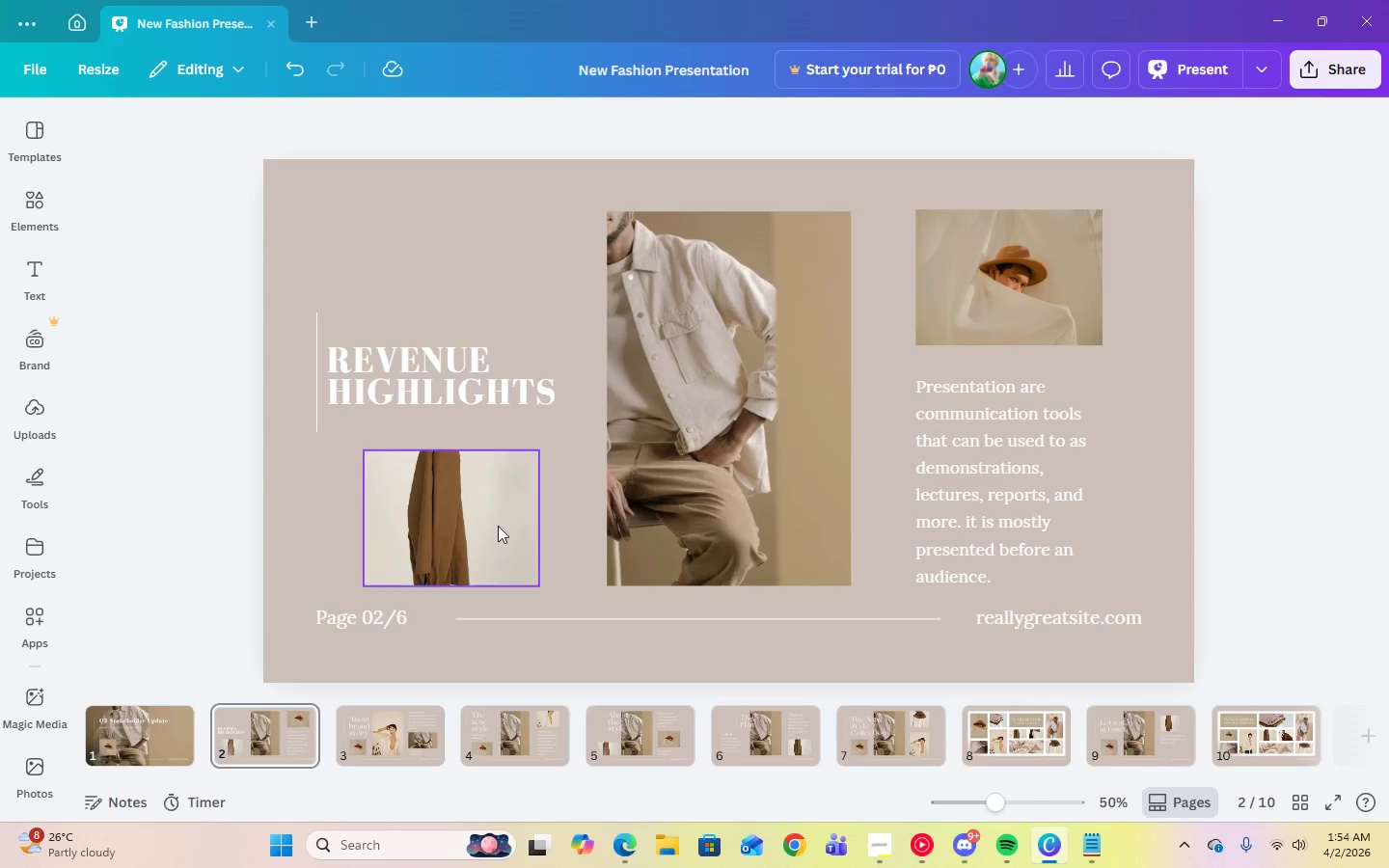 
left_click([768, 490])
 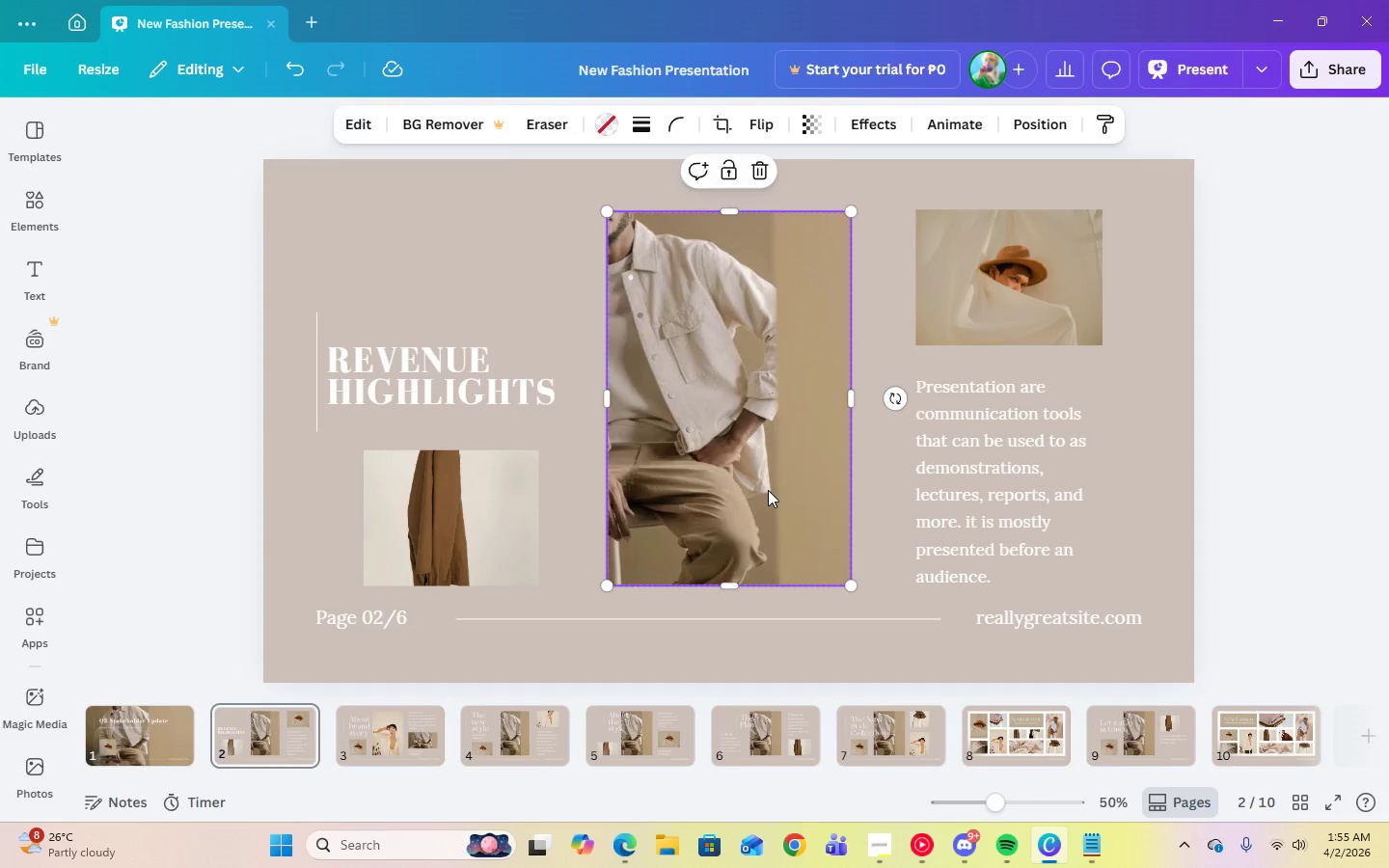 
key(Delete)
 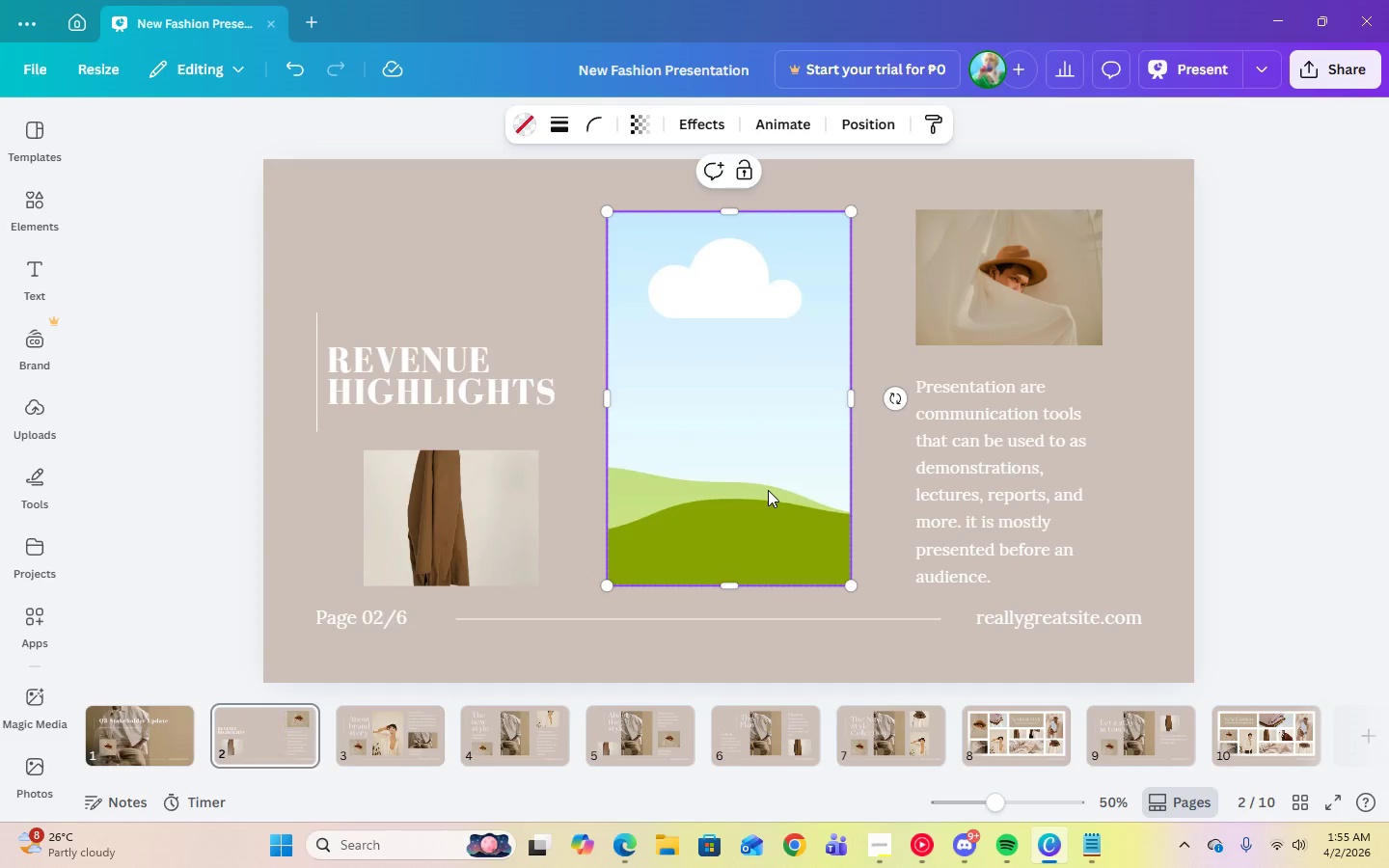 
key(Delete)
 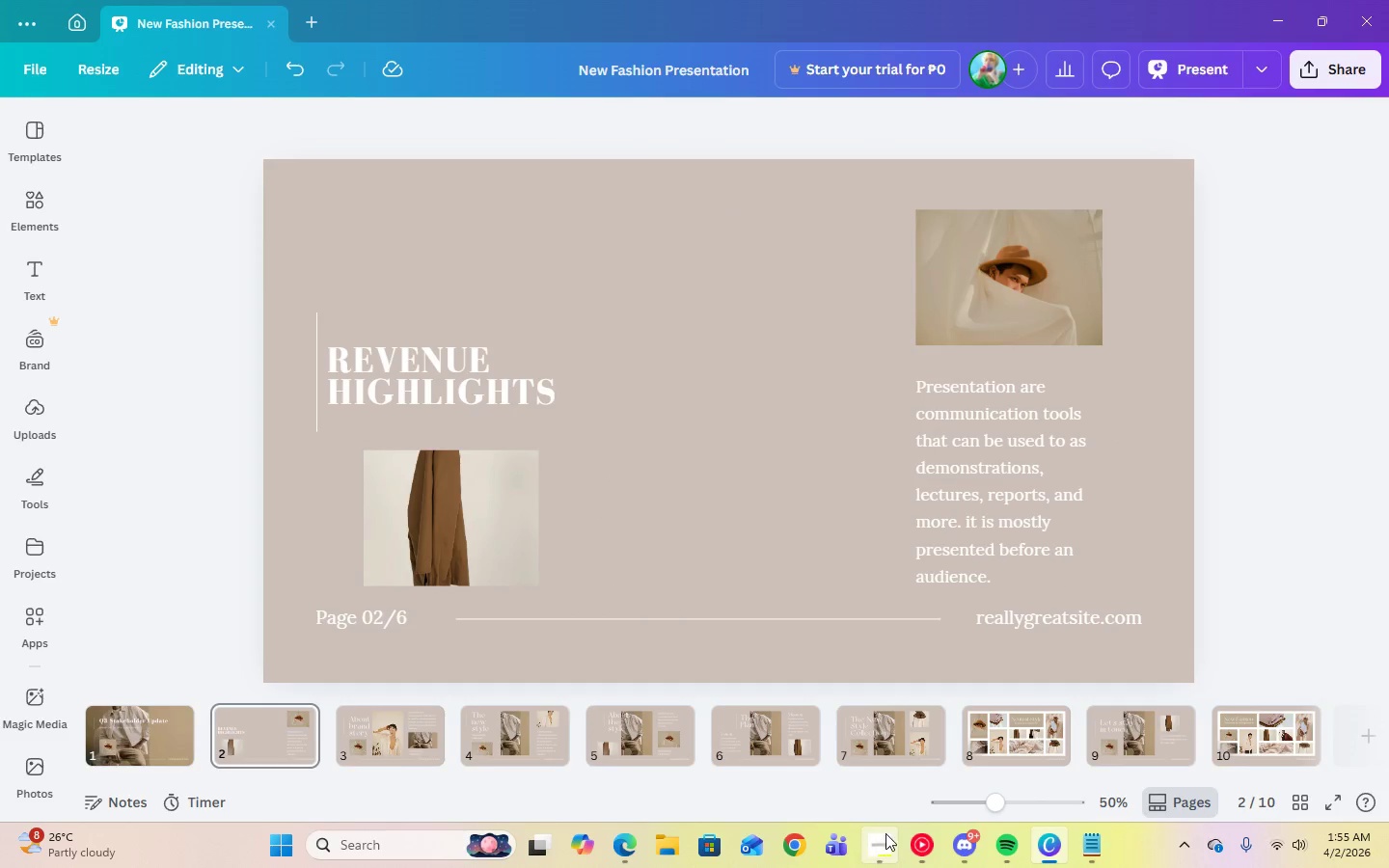 
left_click([881, 848])